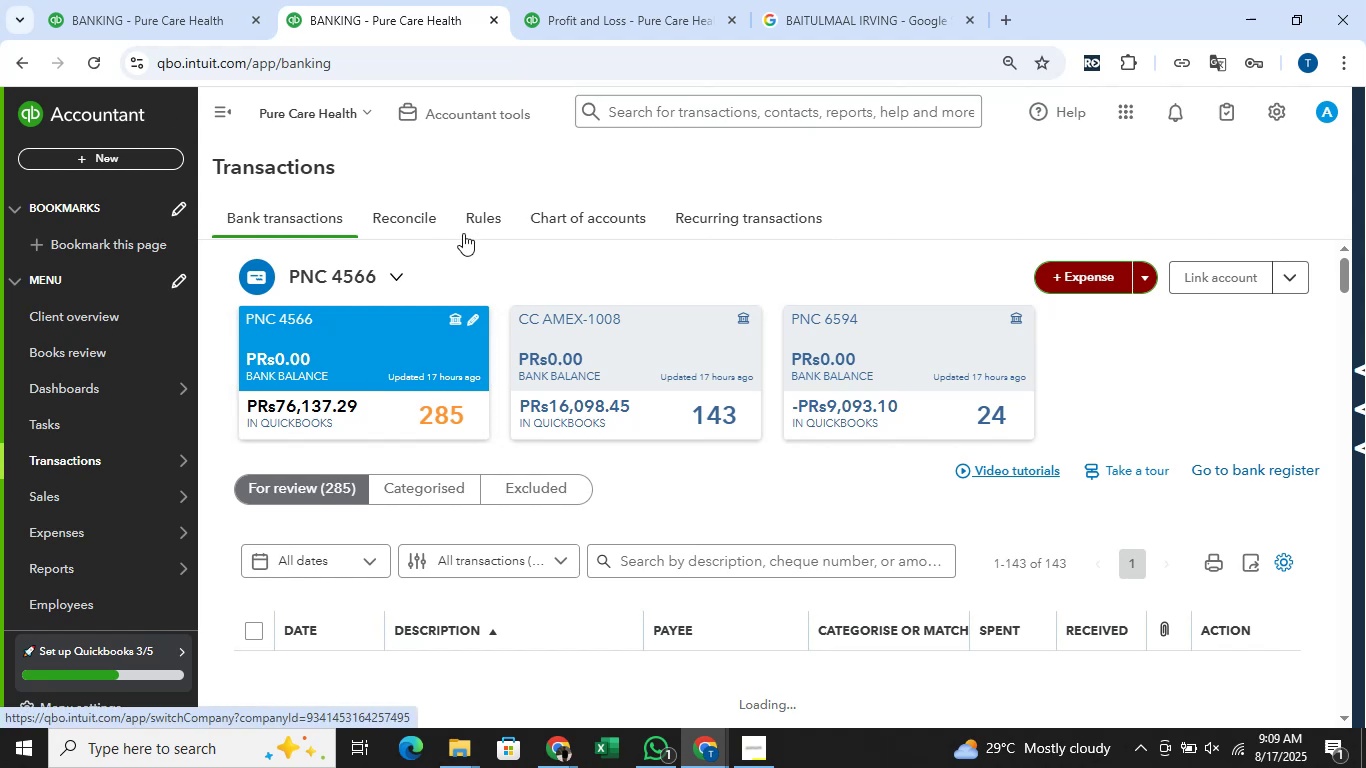 
left_click([117, 0])
 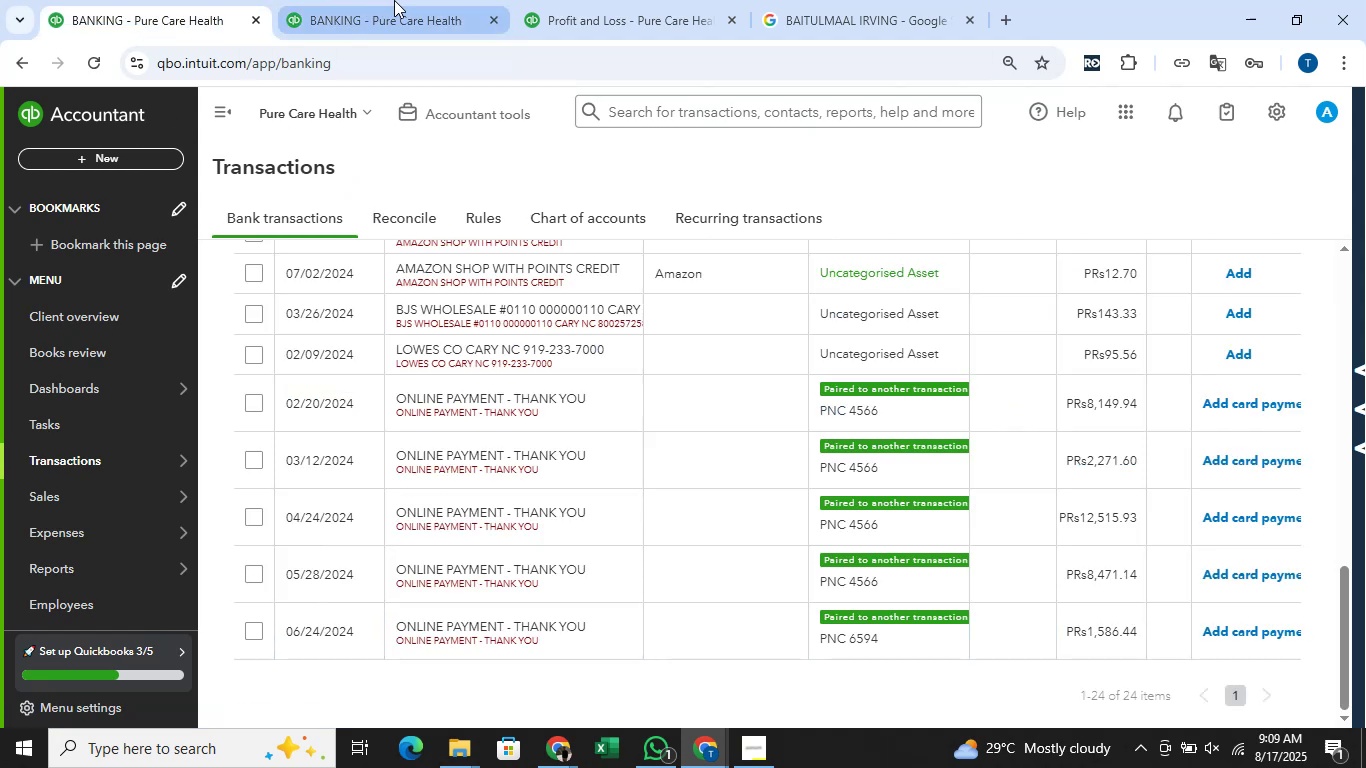 
left_click([394, 0])
 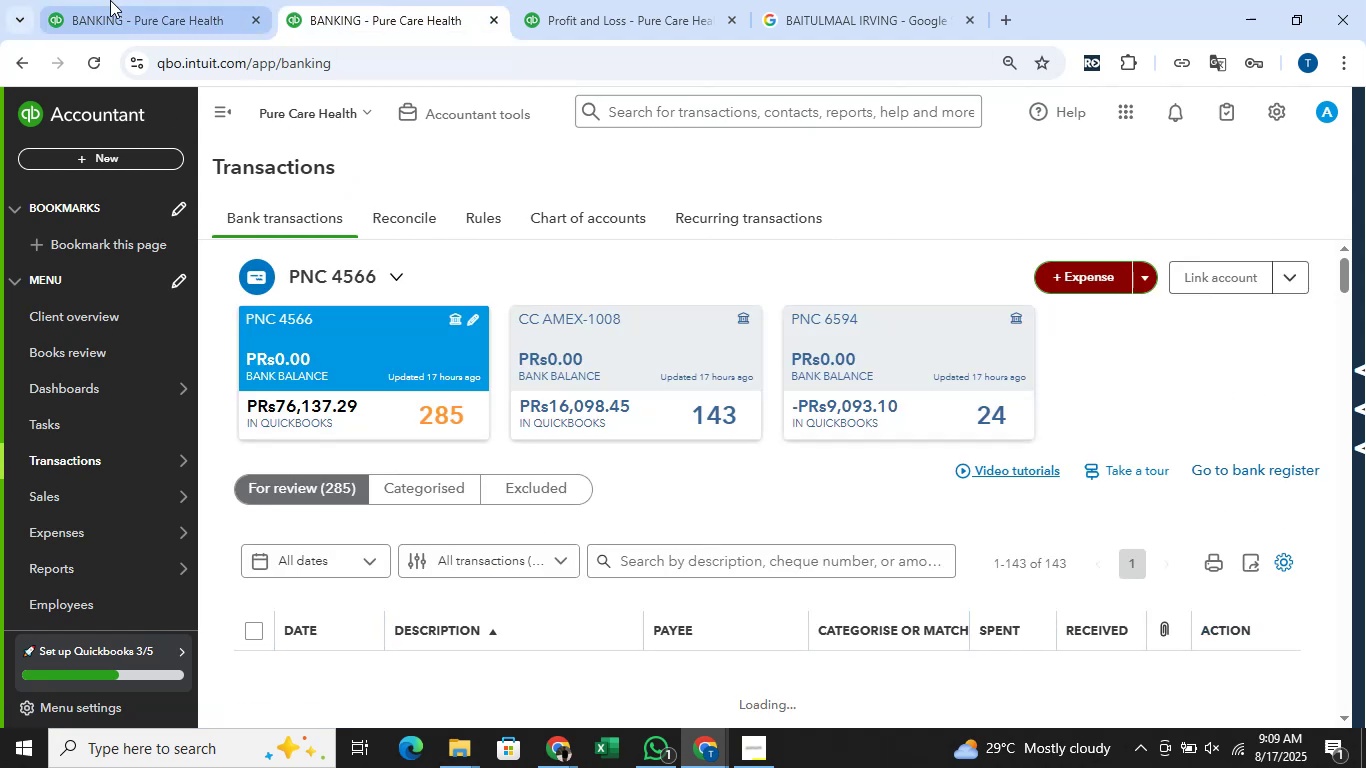 
key(Alt+Tab)
 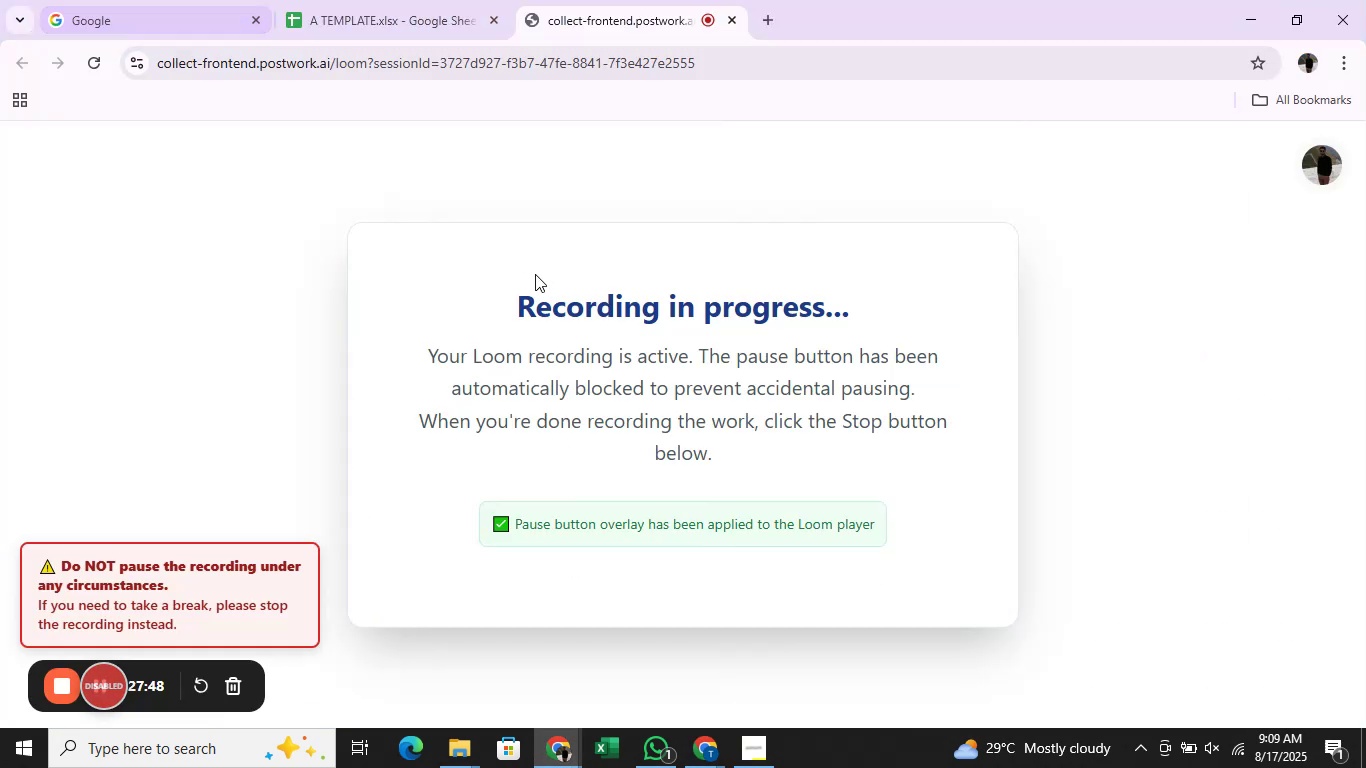 
key(Alt+AltLeft)
 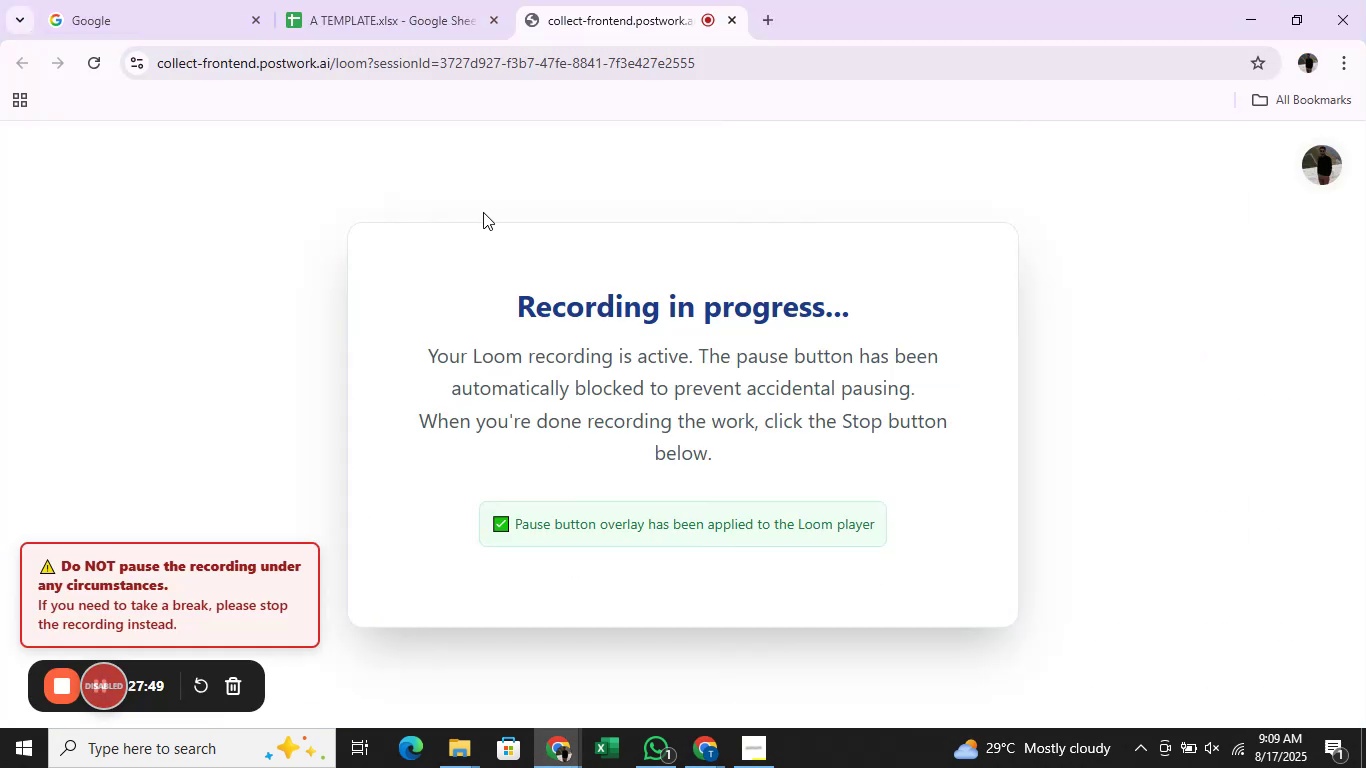 
key(Alt+Tab)
 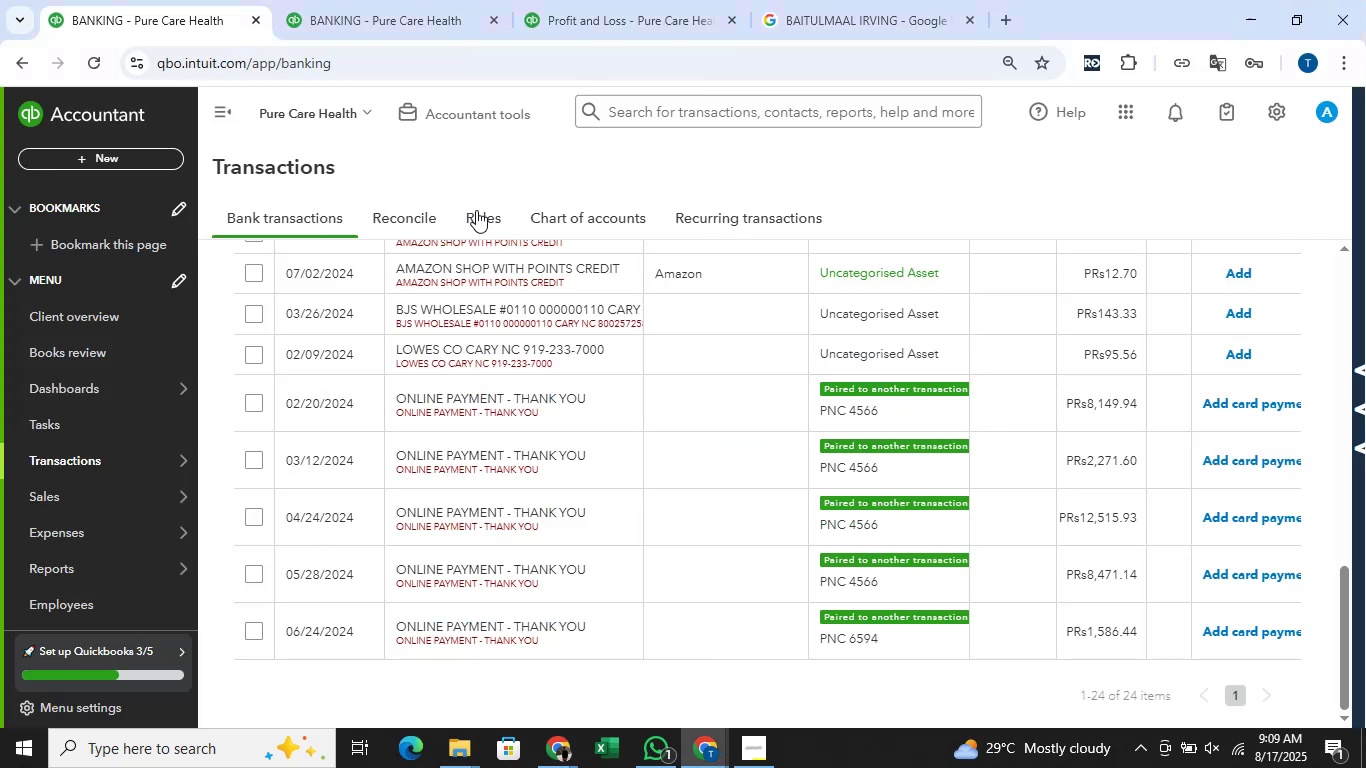 
key(Alt+Tab)
 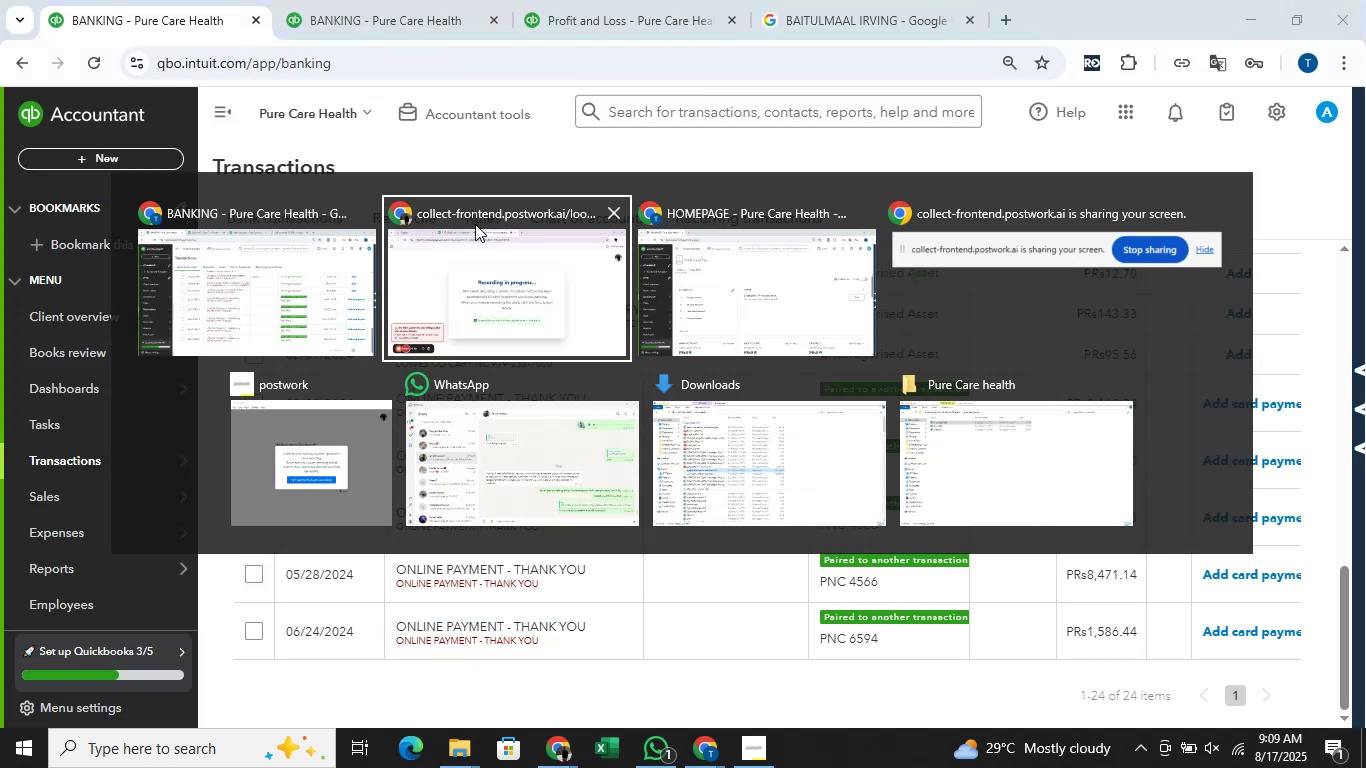 
key(Alt+ArrowRight)
 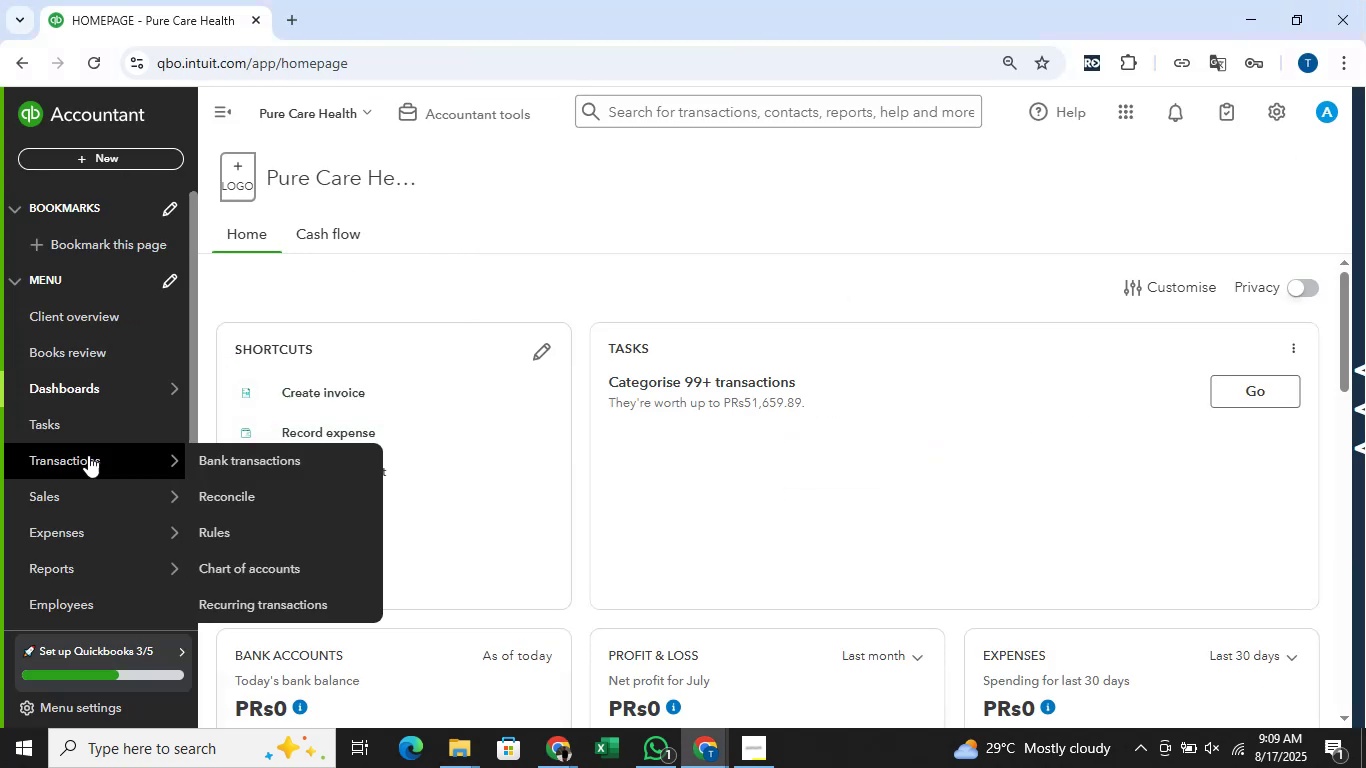 
left_click([200, 445])
 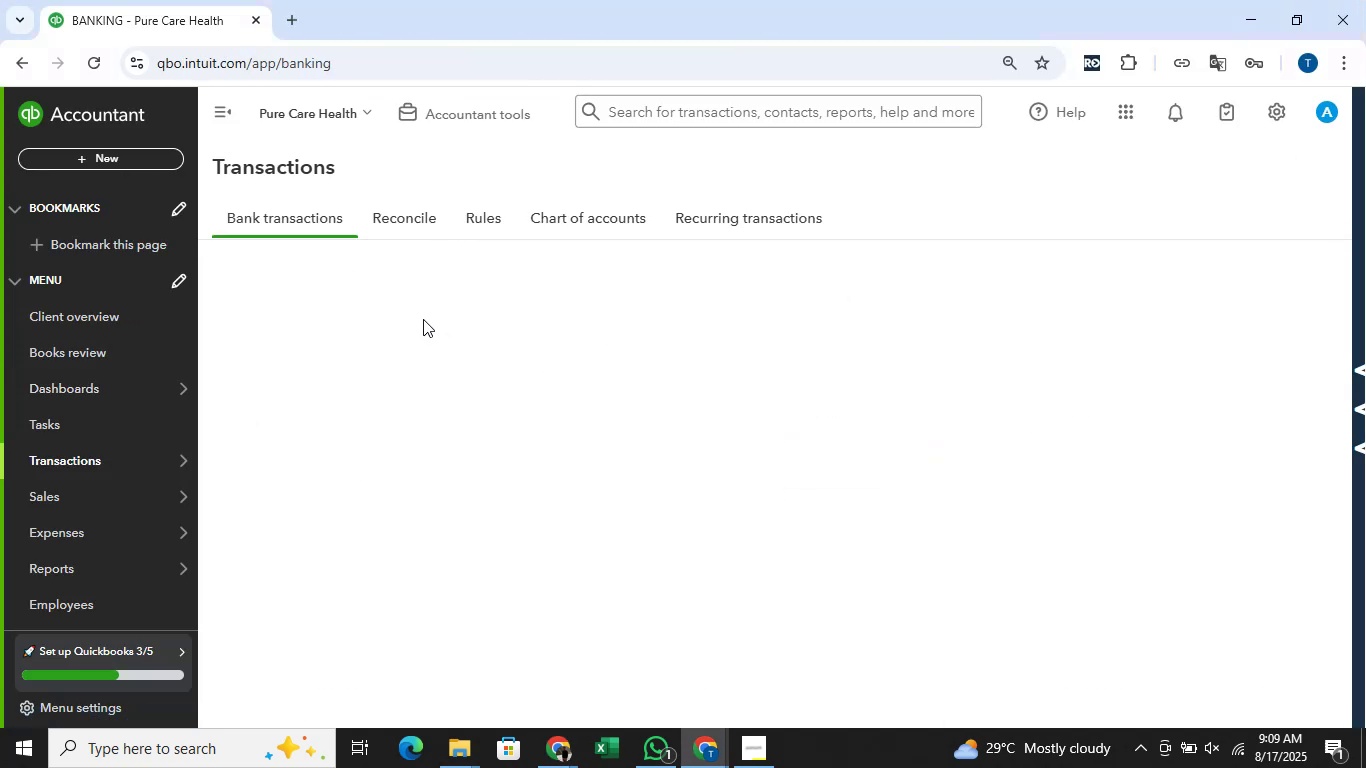 
key(Alt+AltLeft)
 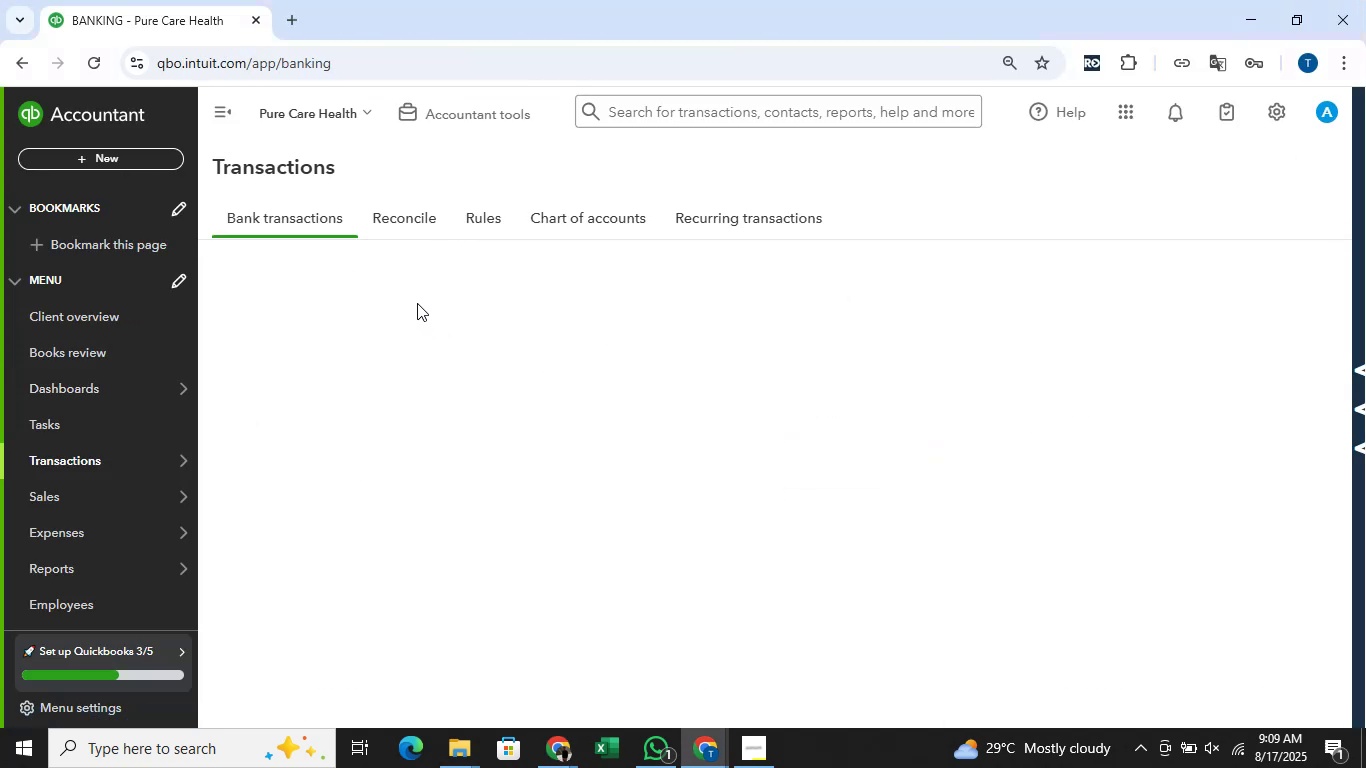 
key(Alt+Tab)
 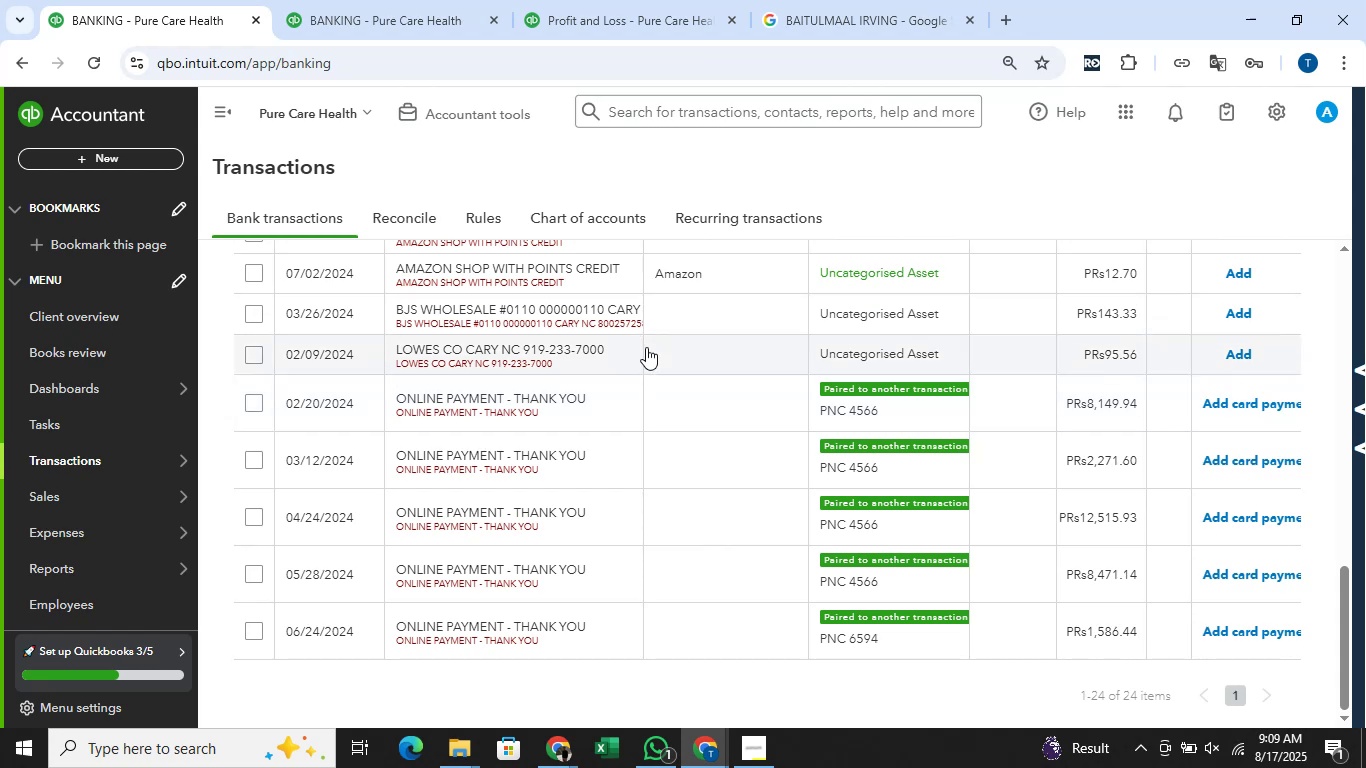 
wait(33.9)
 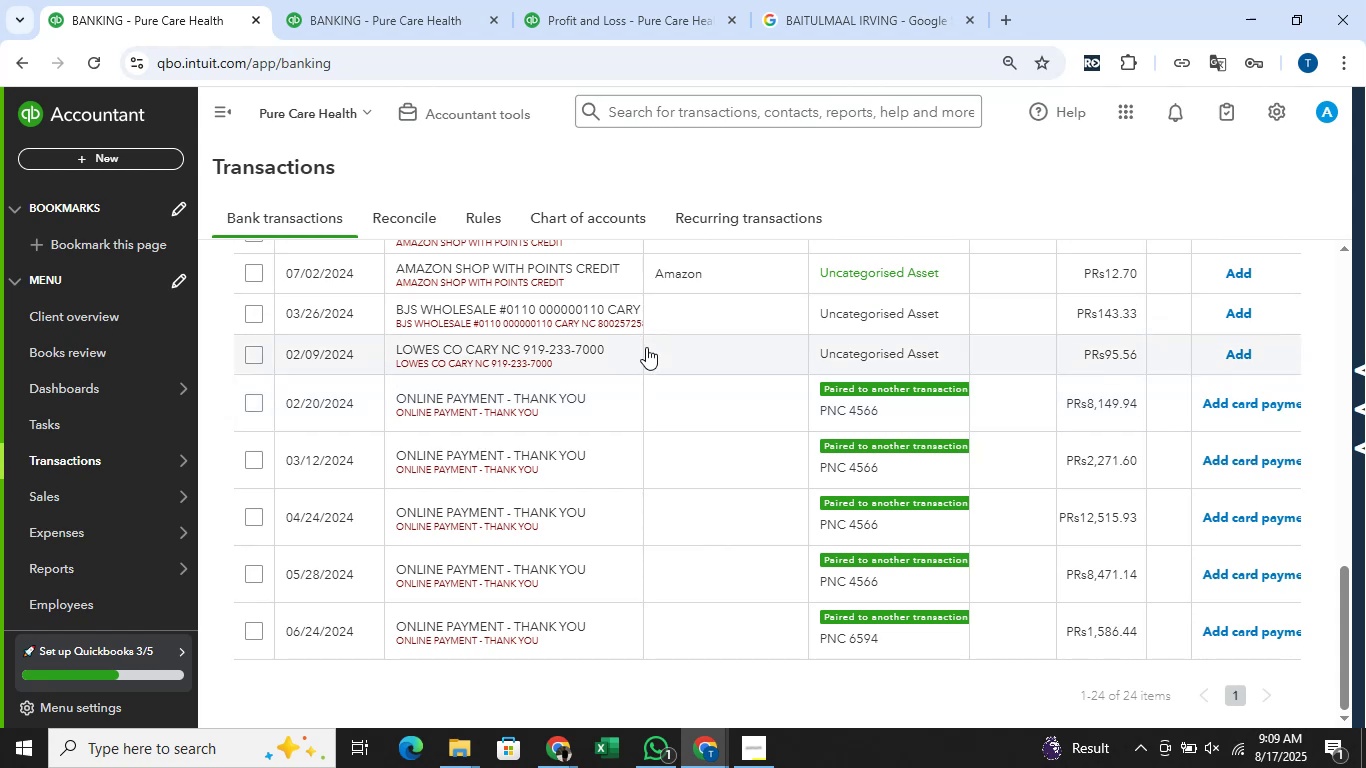 
key(Alt+AltLeft)
 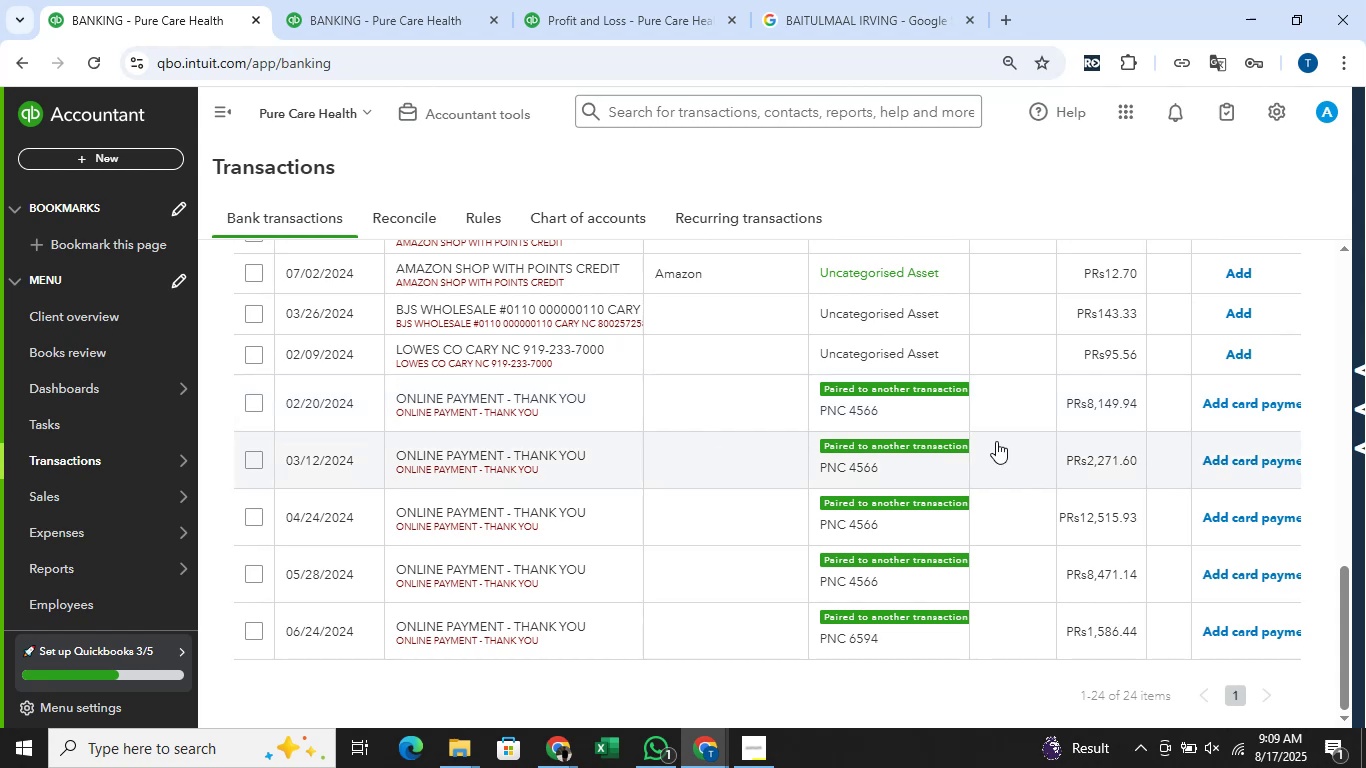 
key(Alt+Tab)
 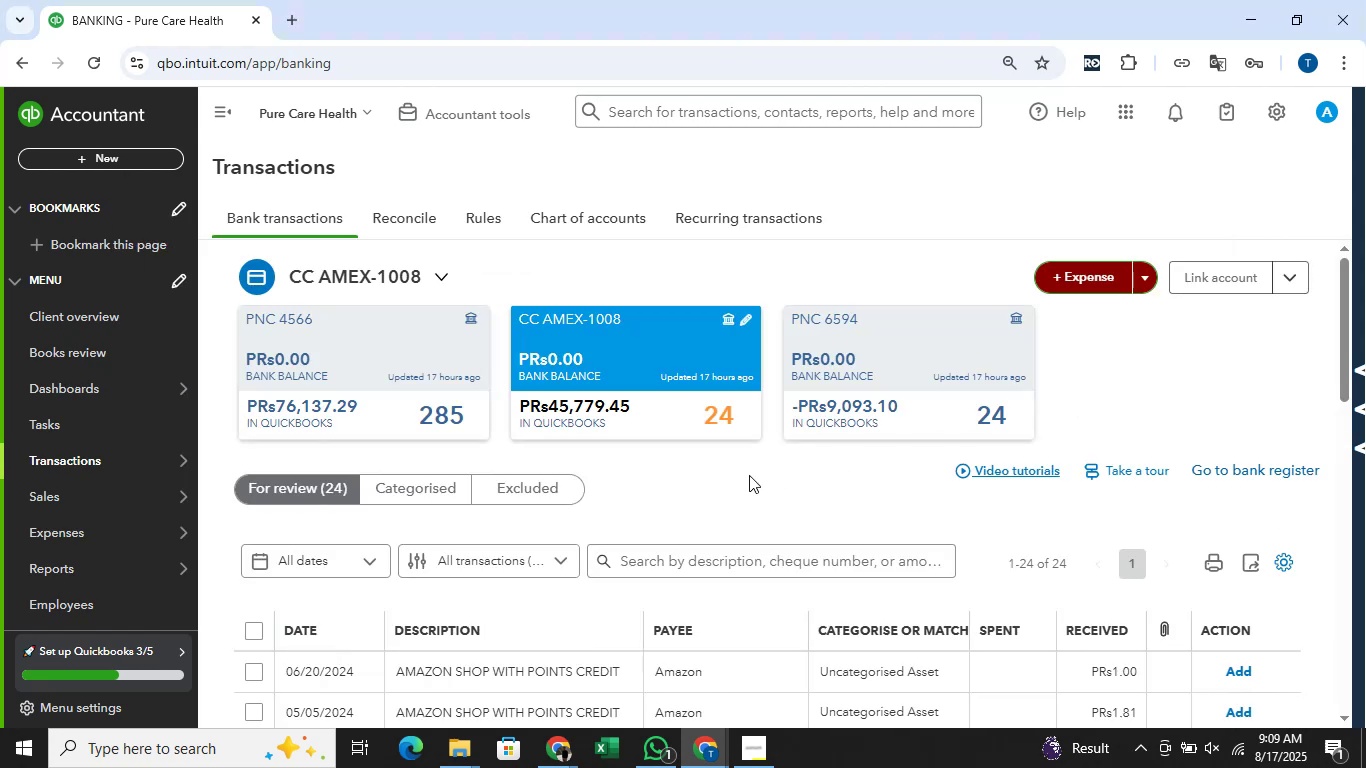 
key(Alt+AltLeft)
 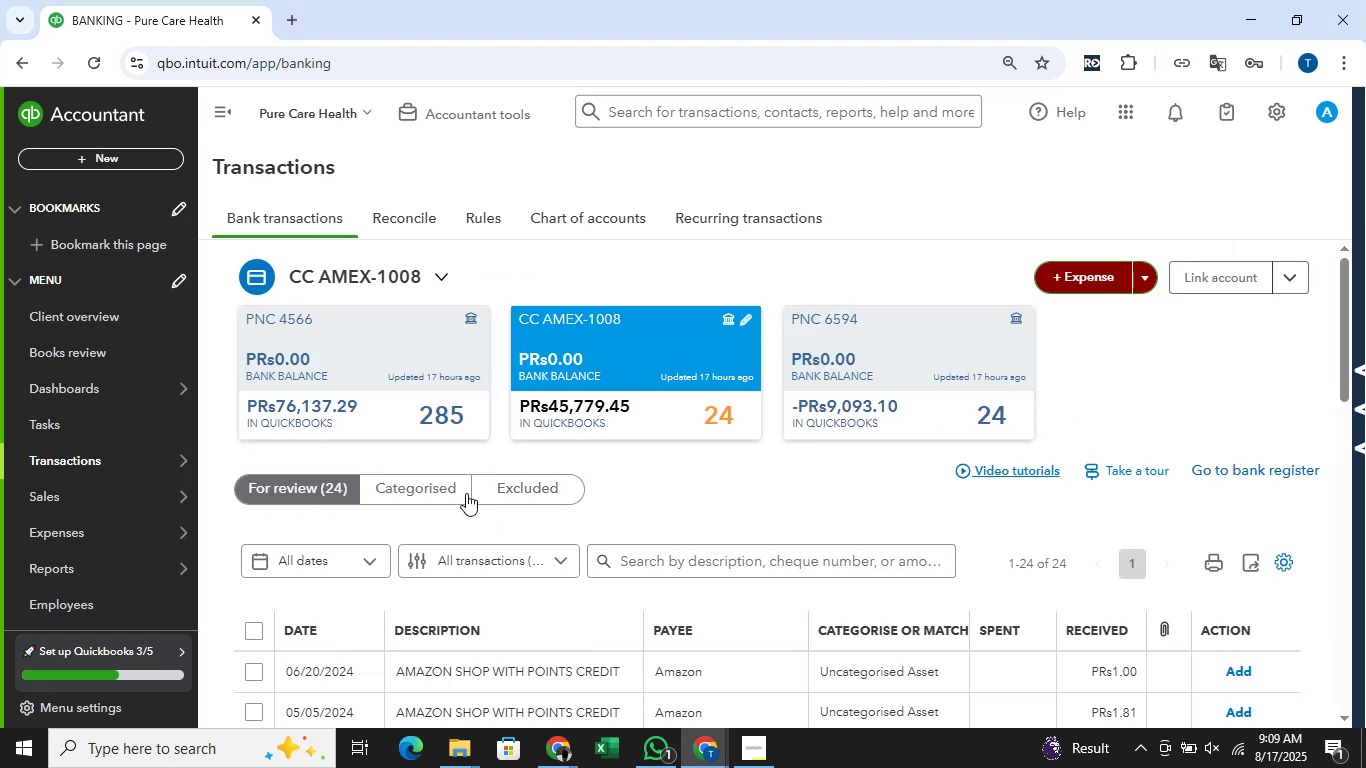 
key(Alt+Tab)
 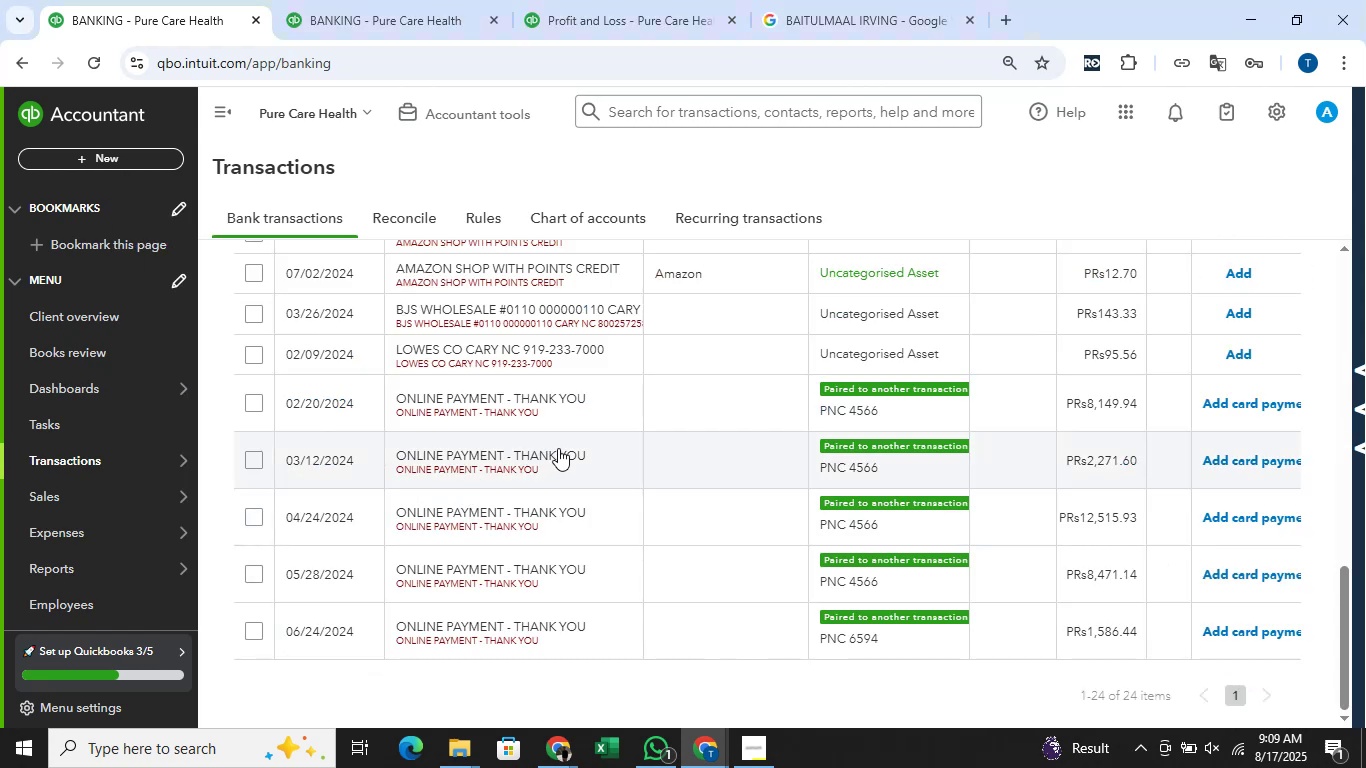 
key(Alt+AltLeft)
 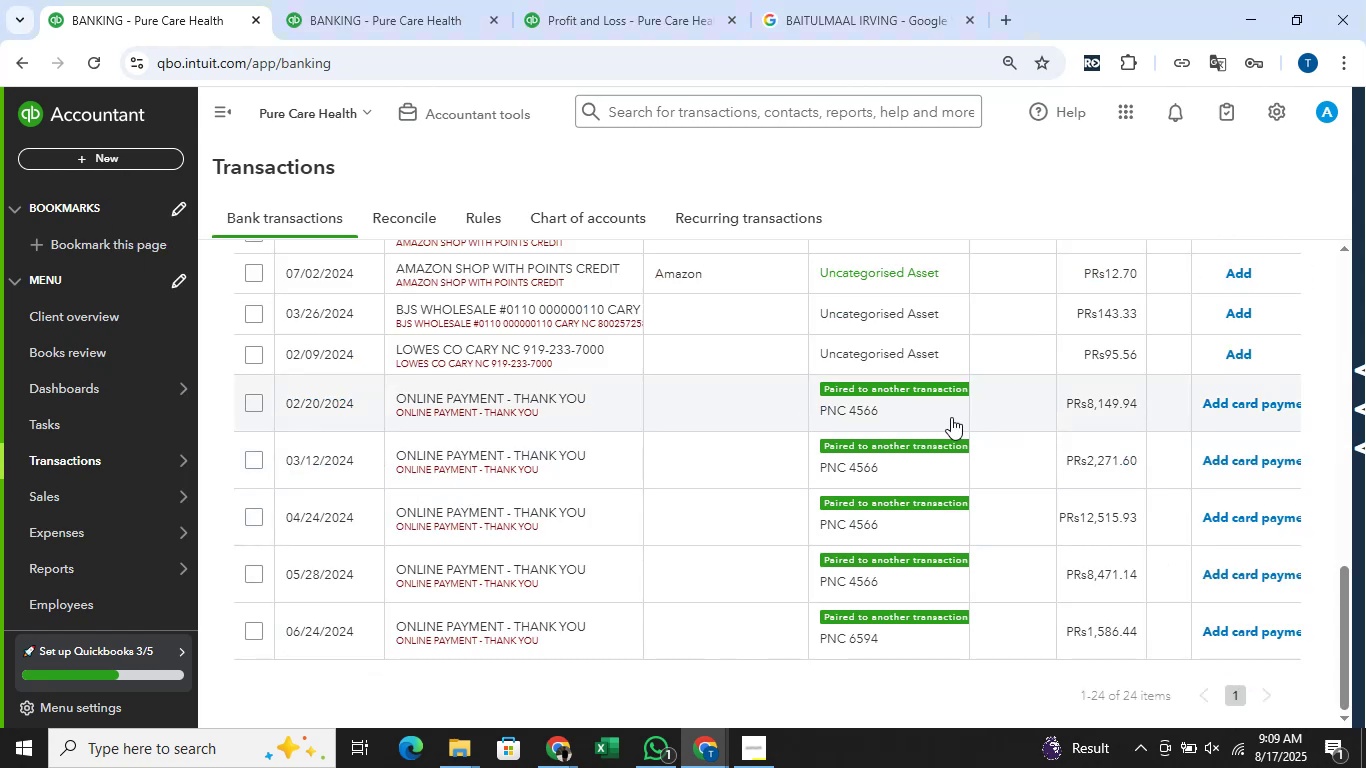 
key(Alt+Tab)
 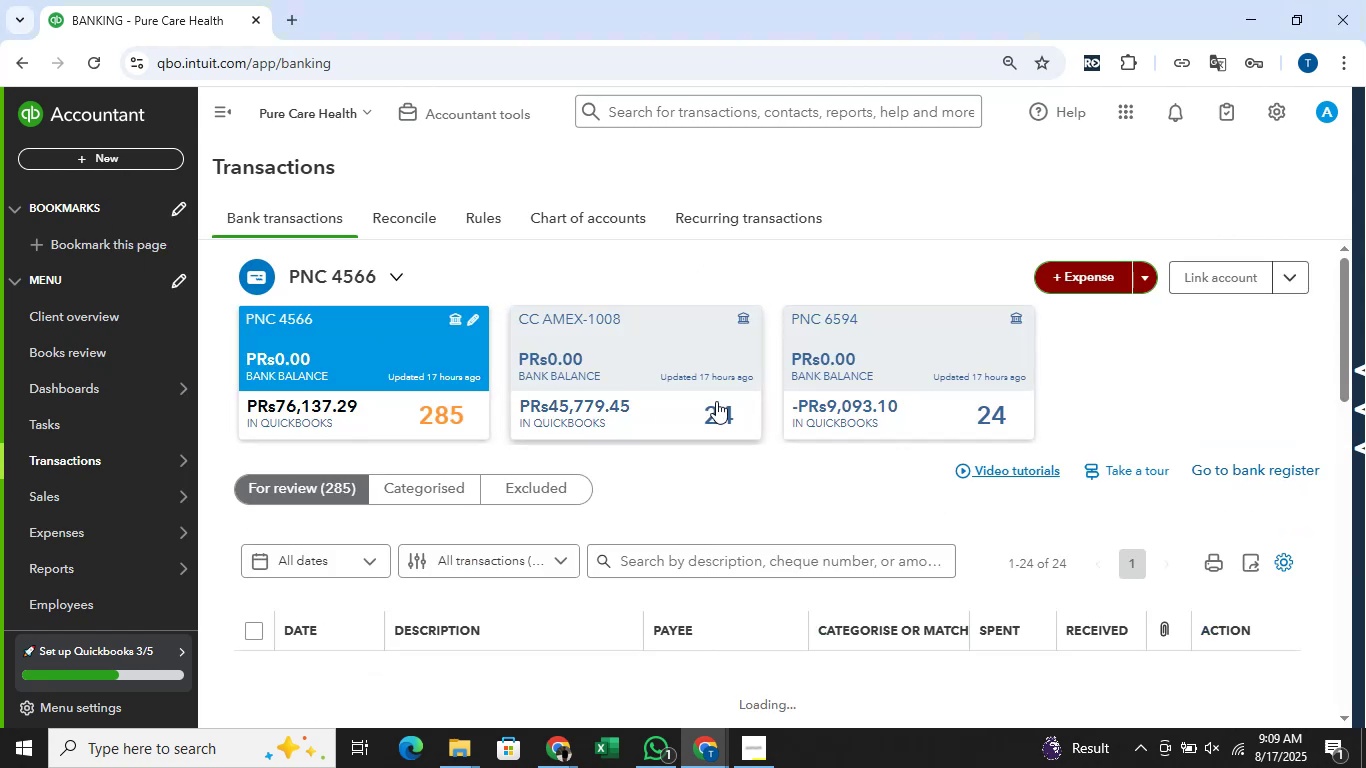 
scroll: coordinate [1143, 364], scroll_direction: down, amount: 2.0
 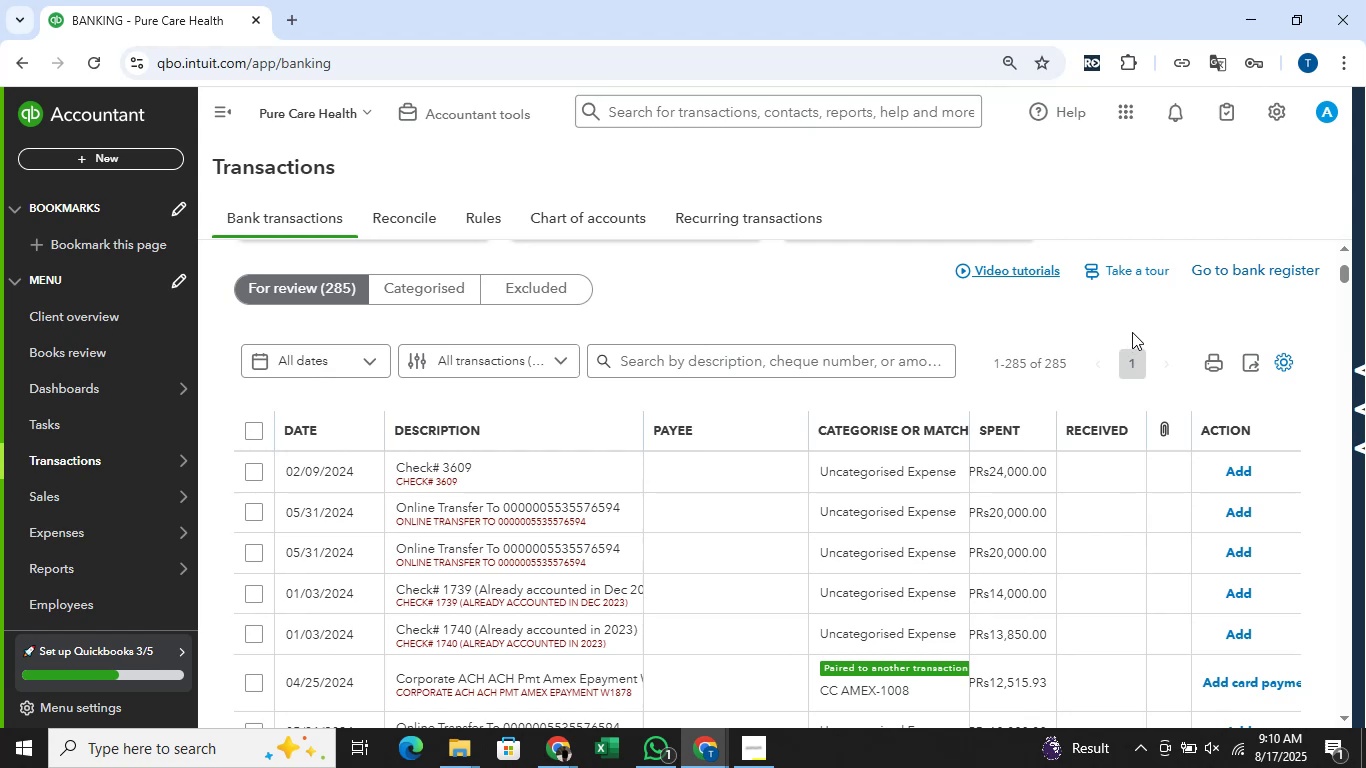 
wait(22.52)
 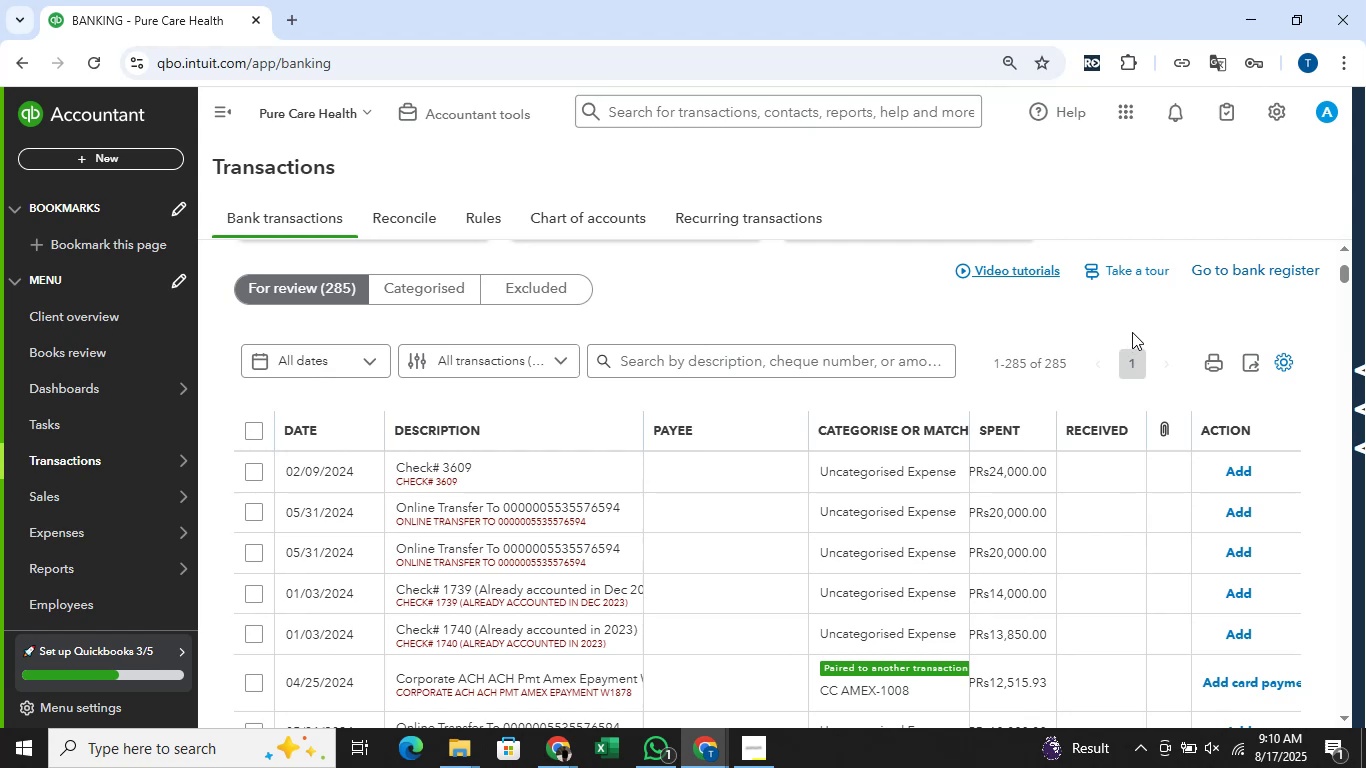 
scroll: coordinate [776, 439], scroll_direction: up, amount: 4.0
 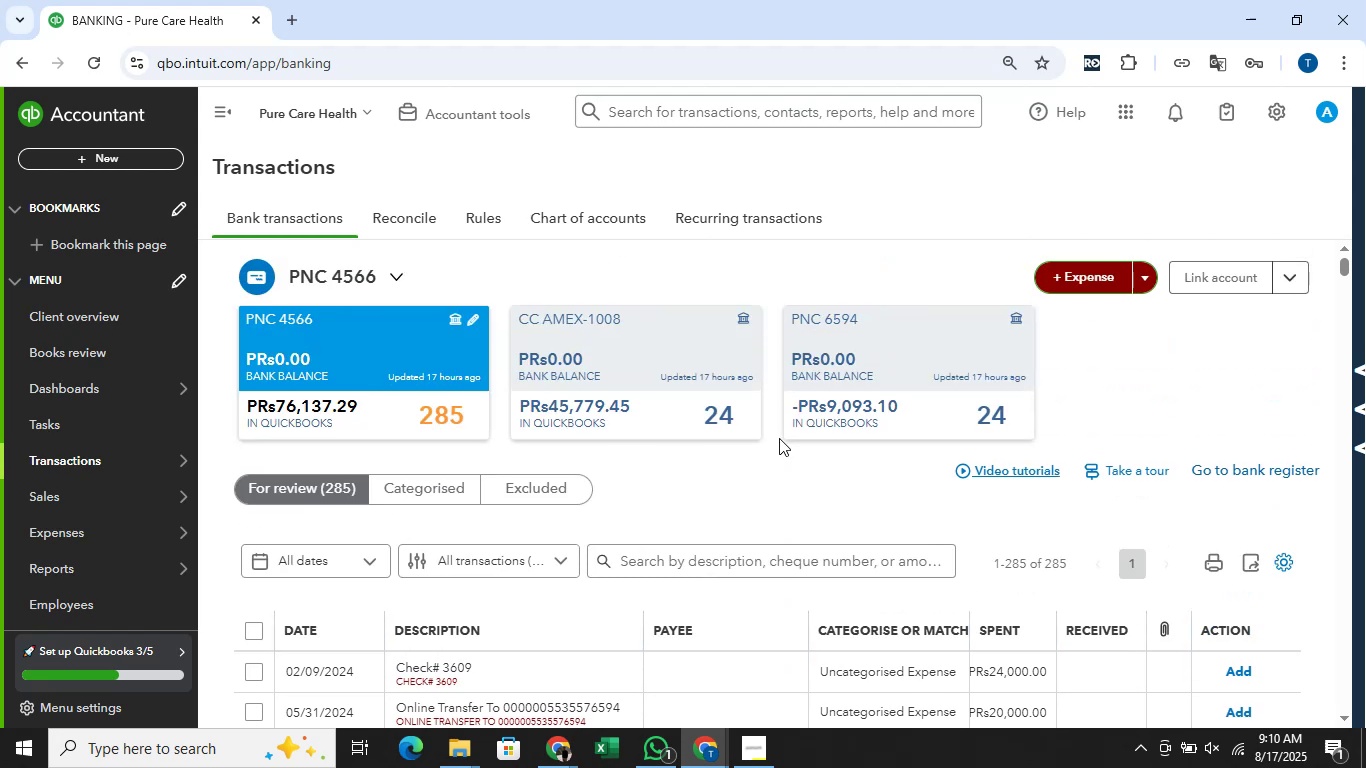 
key(Alt+AltLeft)
 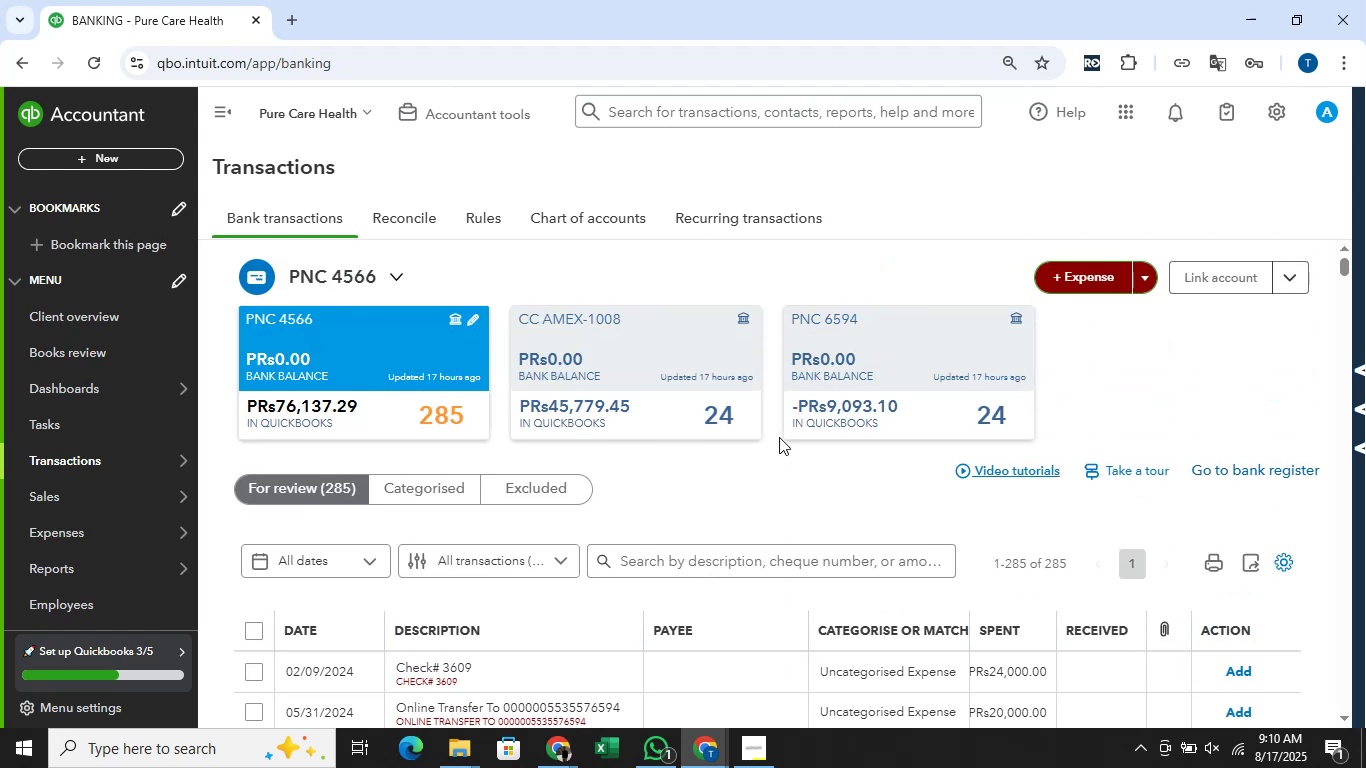 
key(Alt+Tab)
 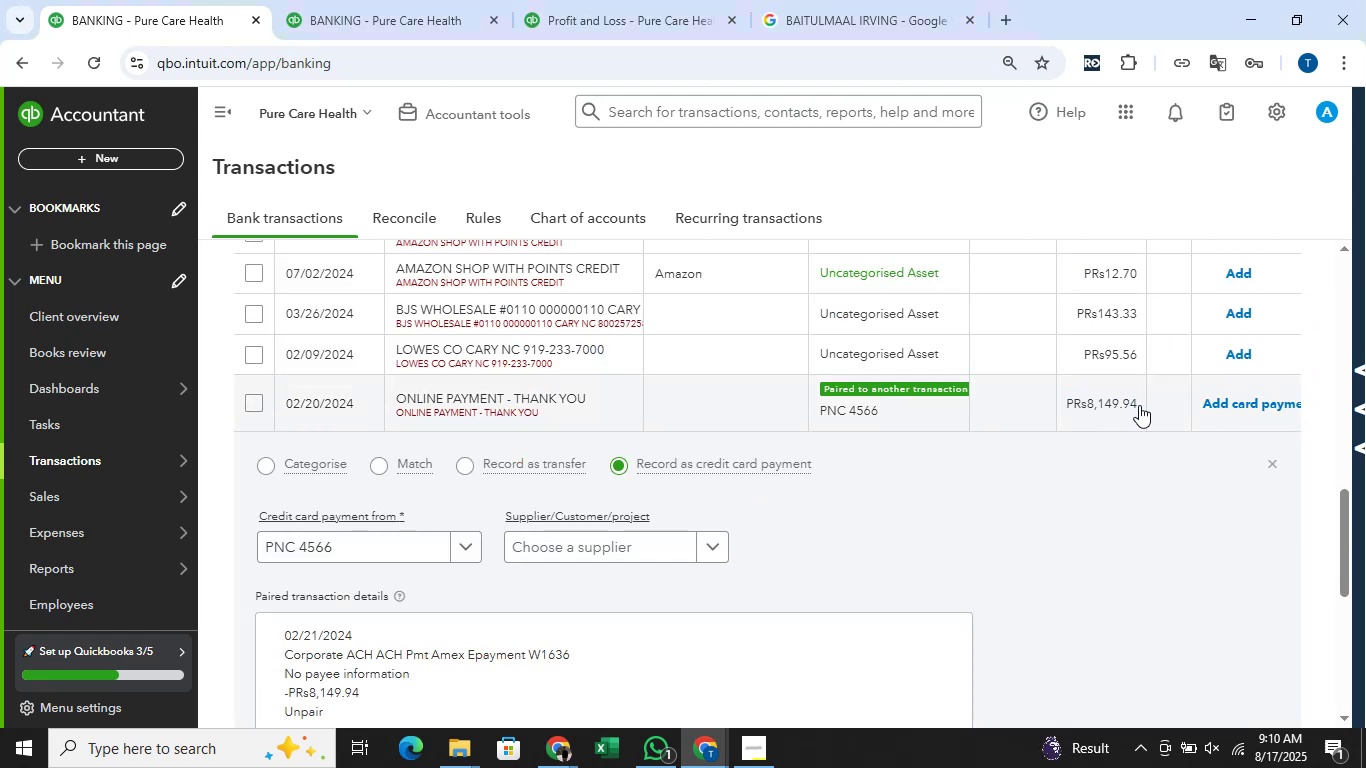 
wait(7.6)
 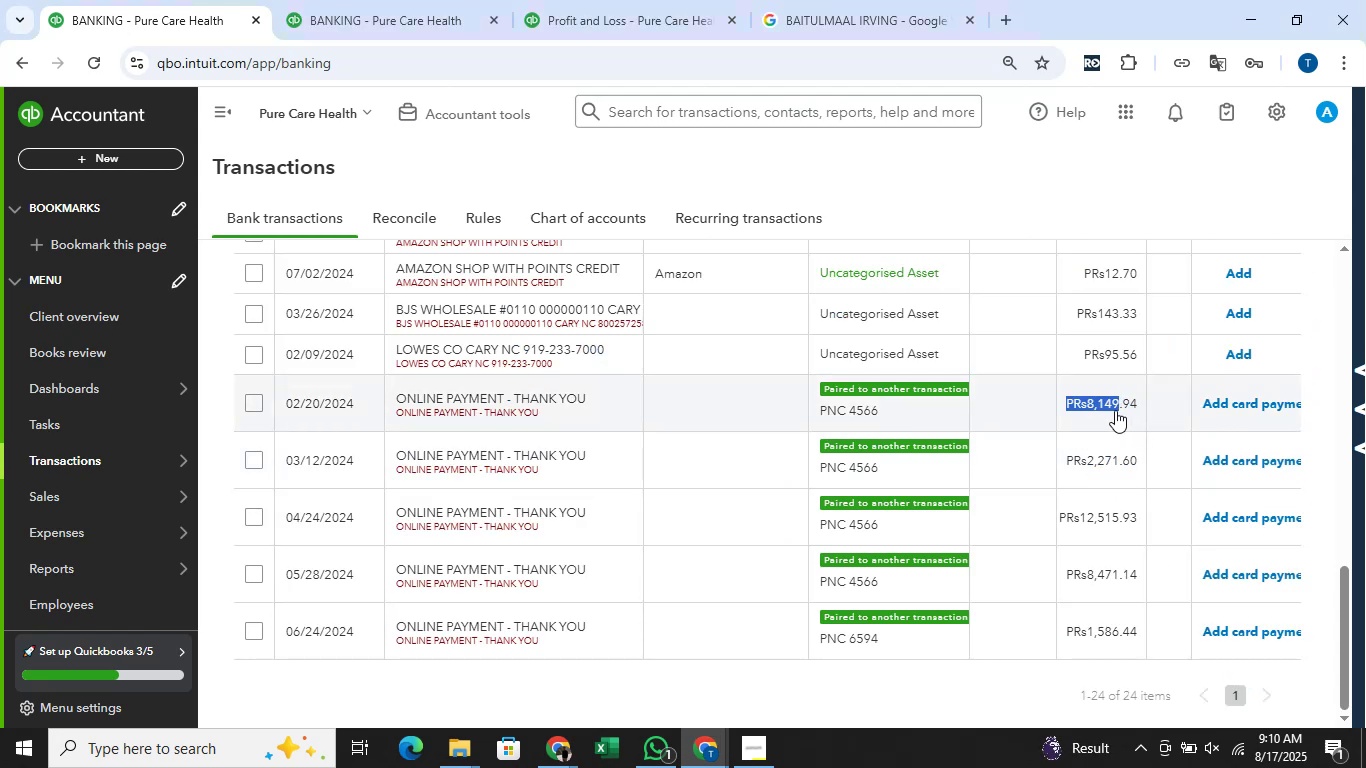 
key(Alt+AltLeft)
 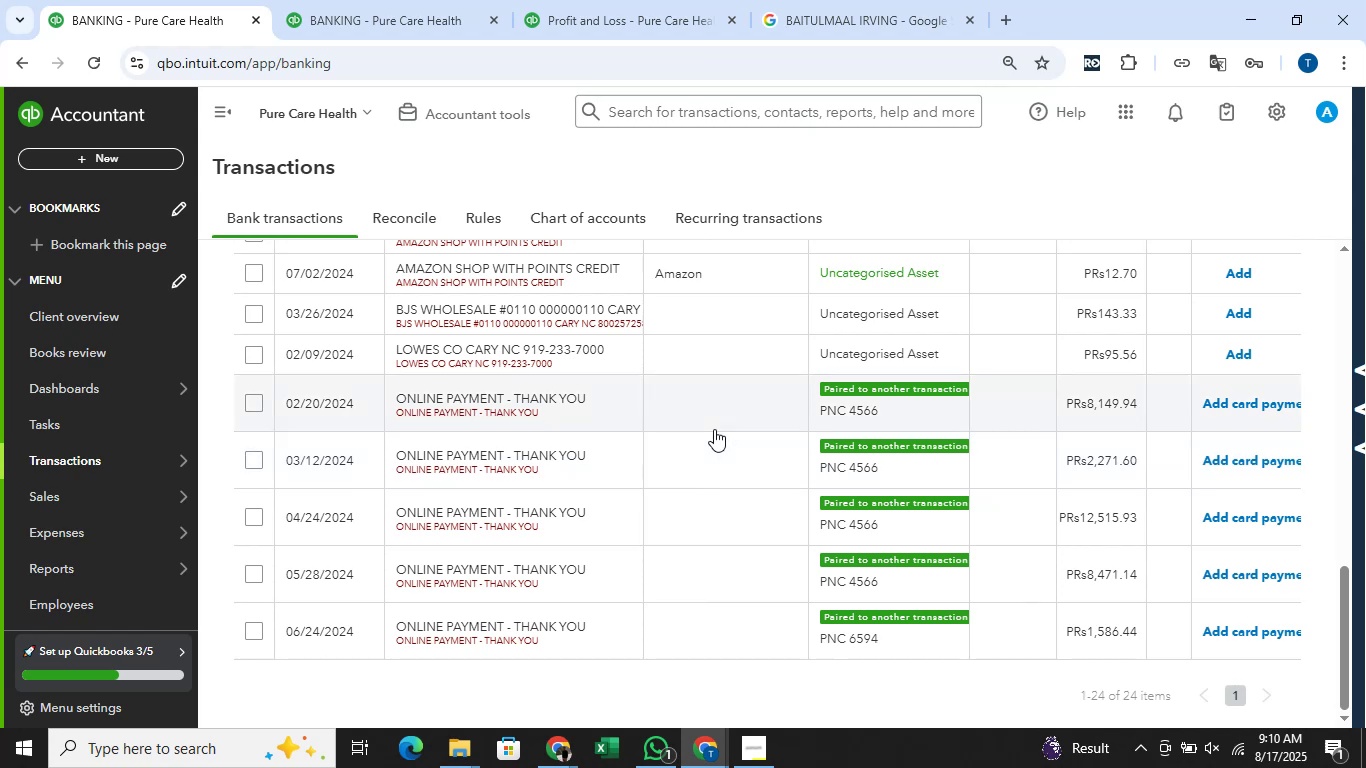 
key(Alt+Tab)
 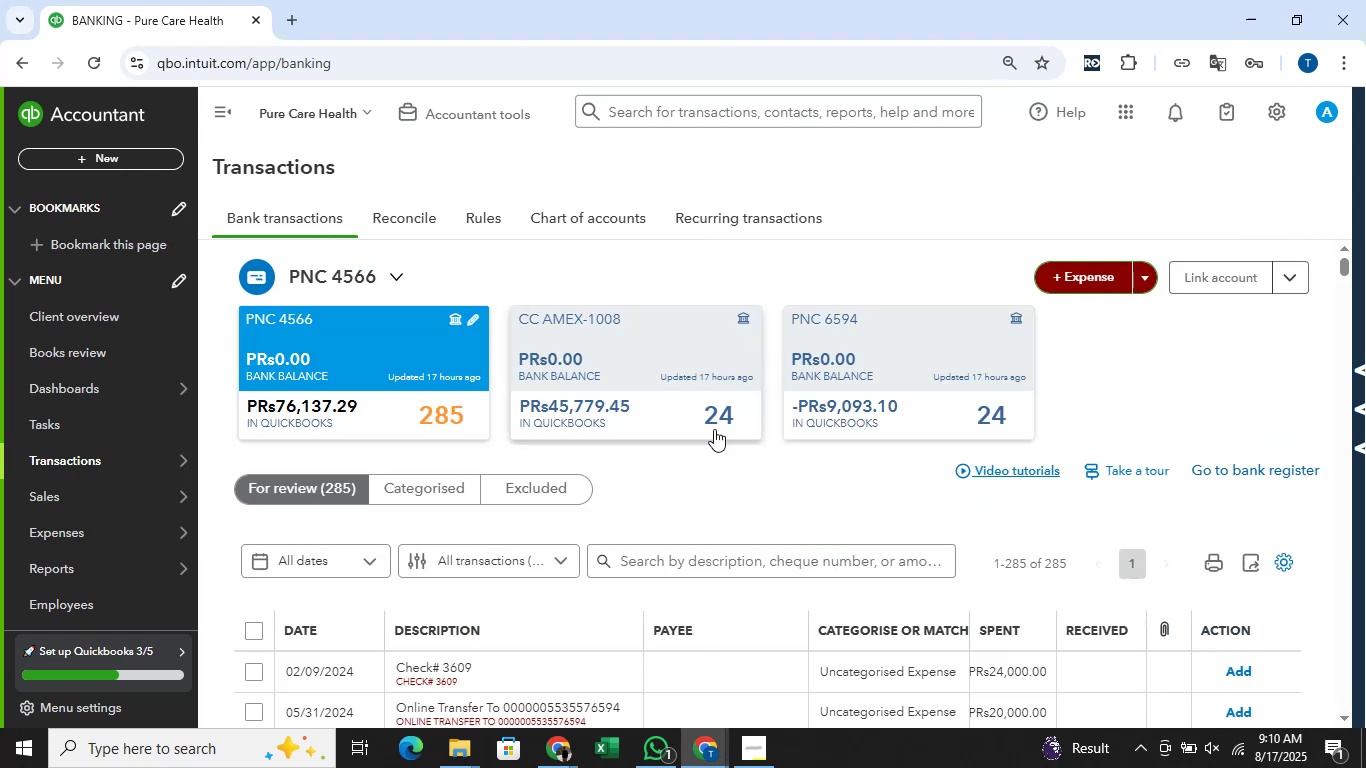 
key(Alt+AltLeft)
 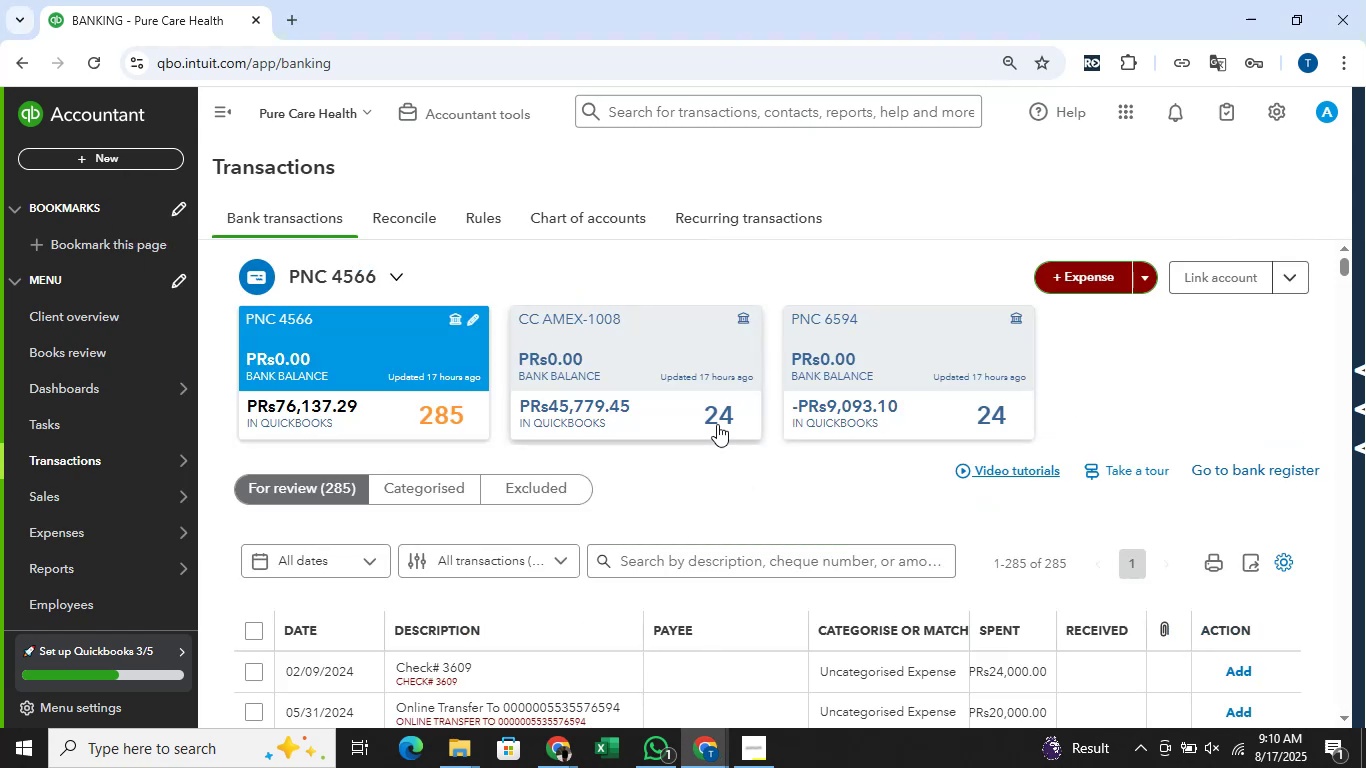 
key(Tab)
 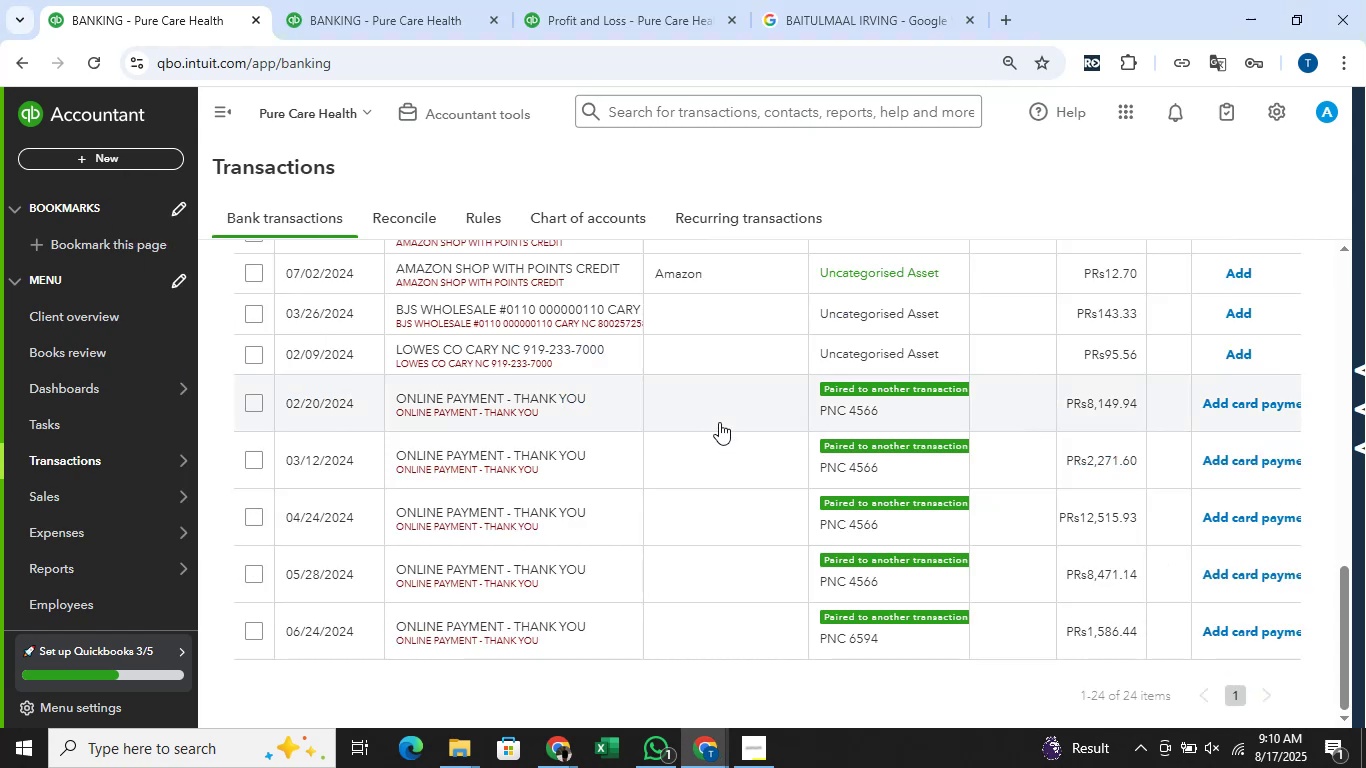 
key(Alt+AltLeft)
 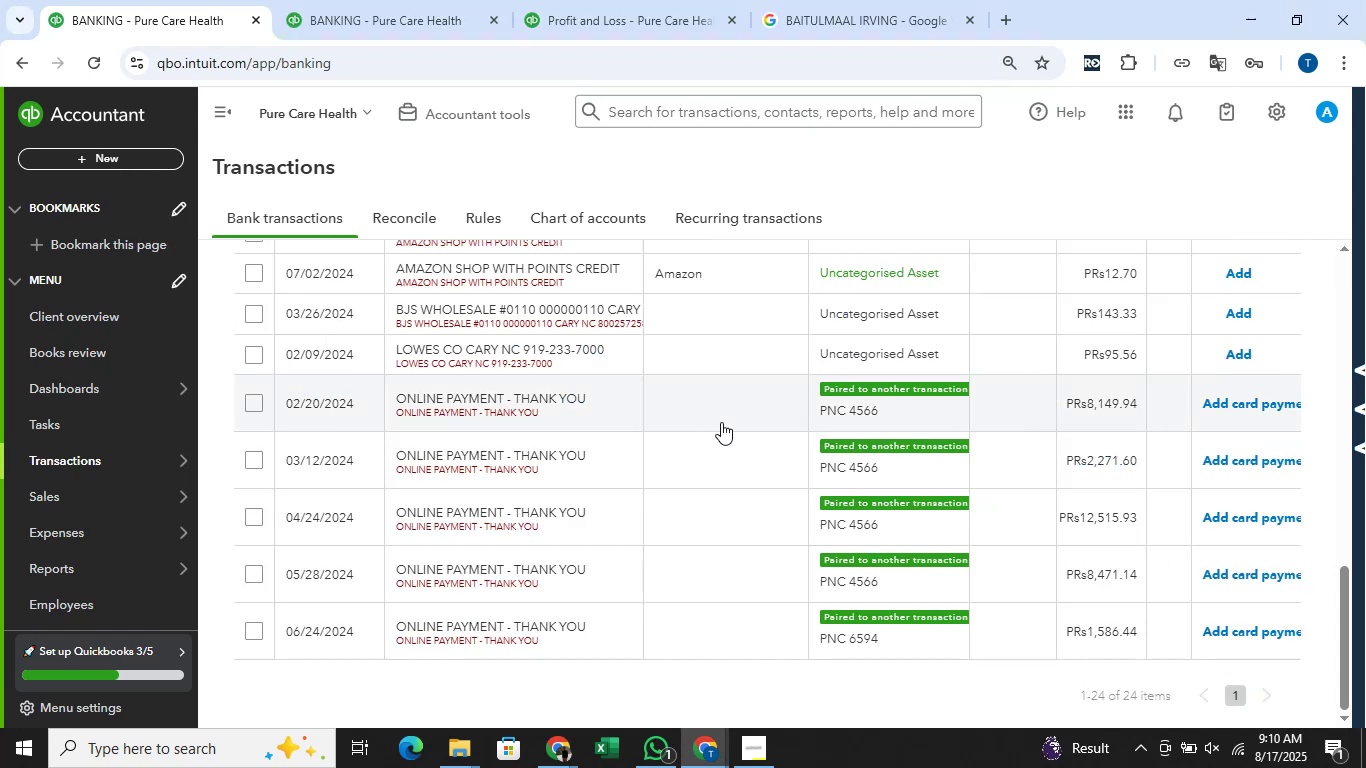 
key(Alt+Tab)
 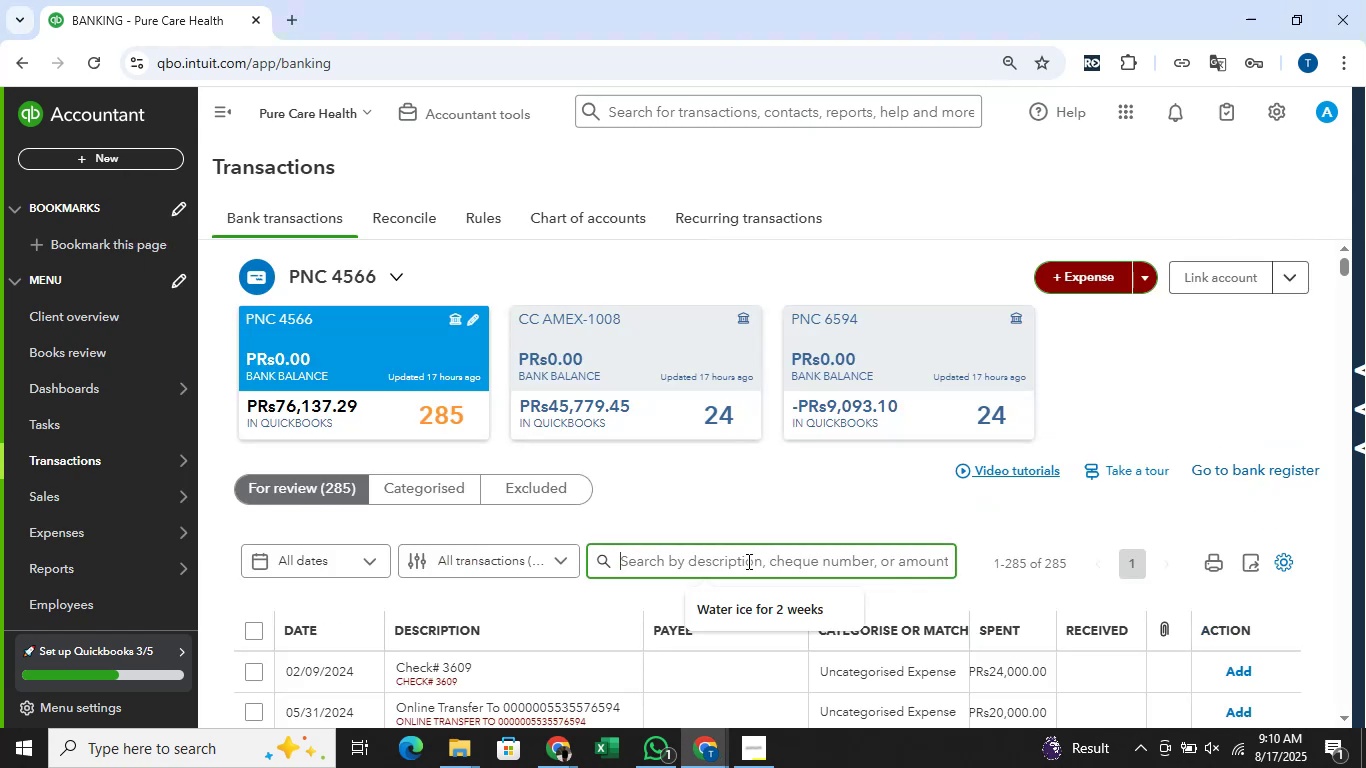 
wait(5.16)
 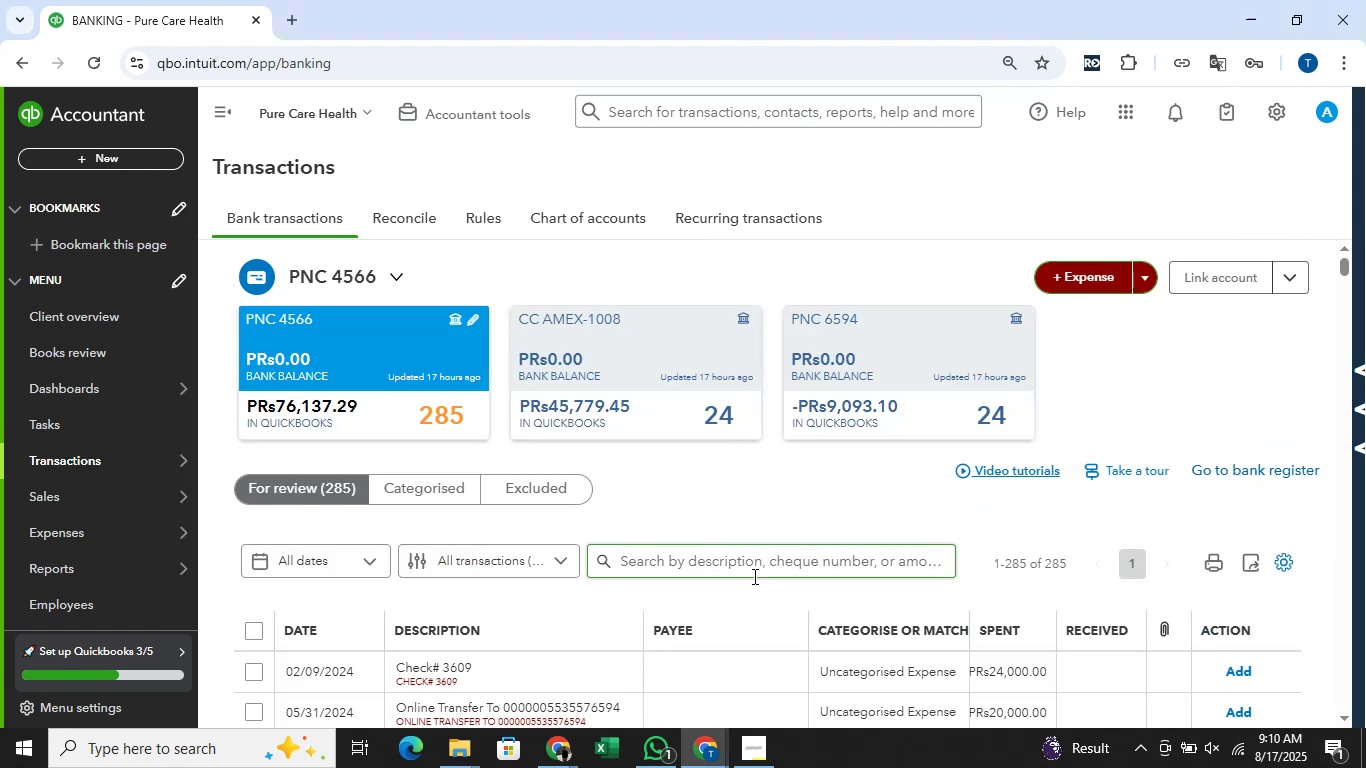 
type(81)
 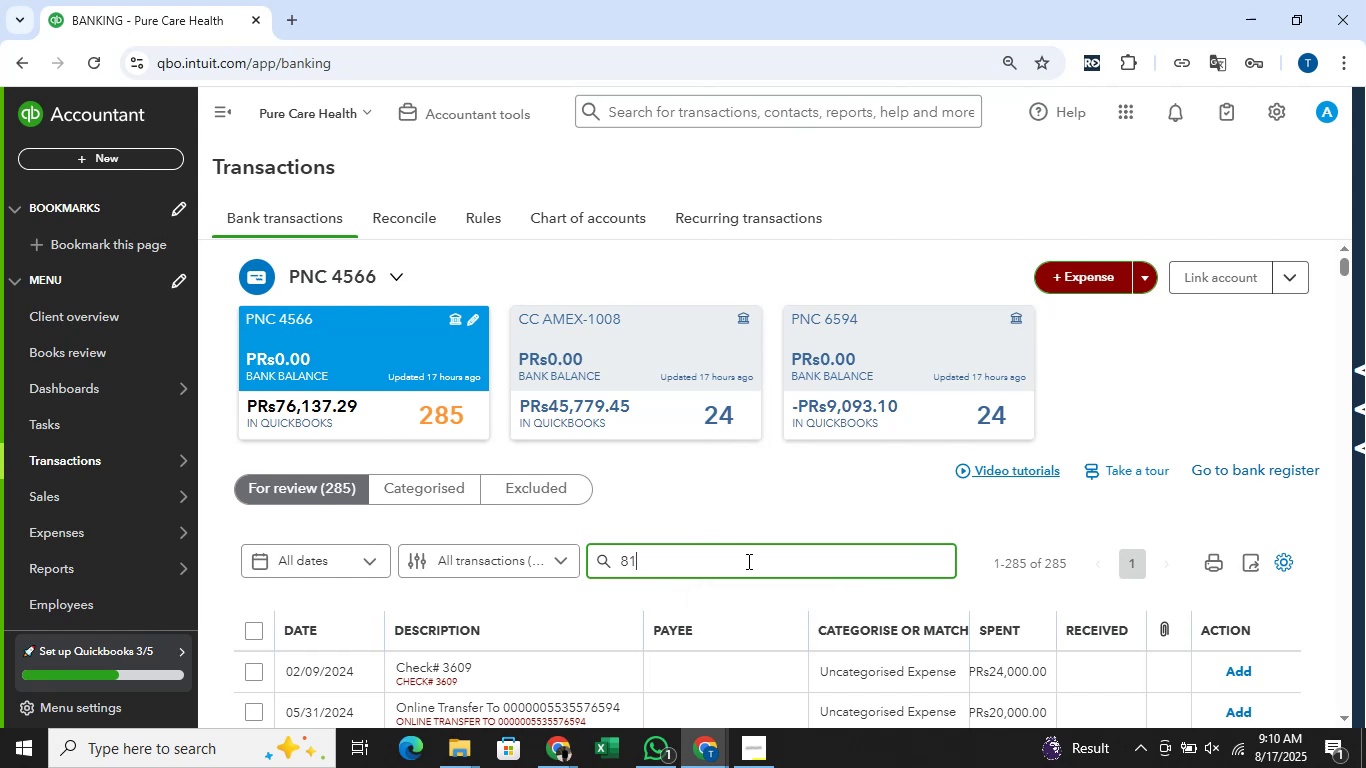 
type(49.84)
 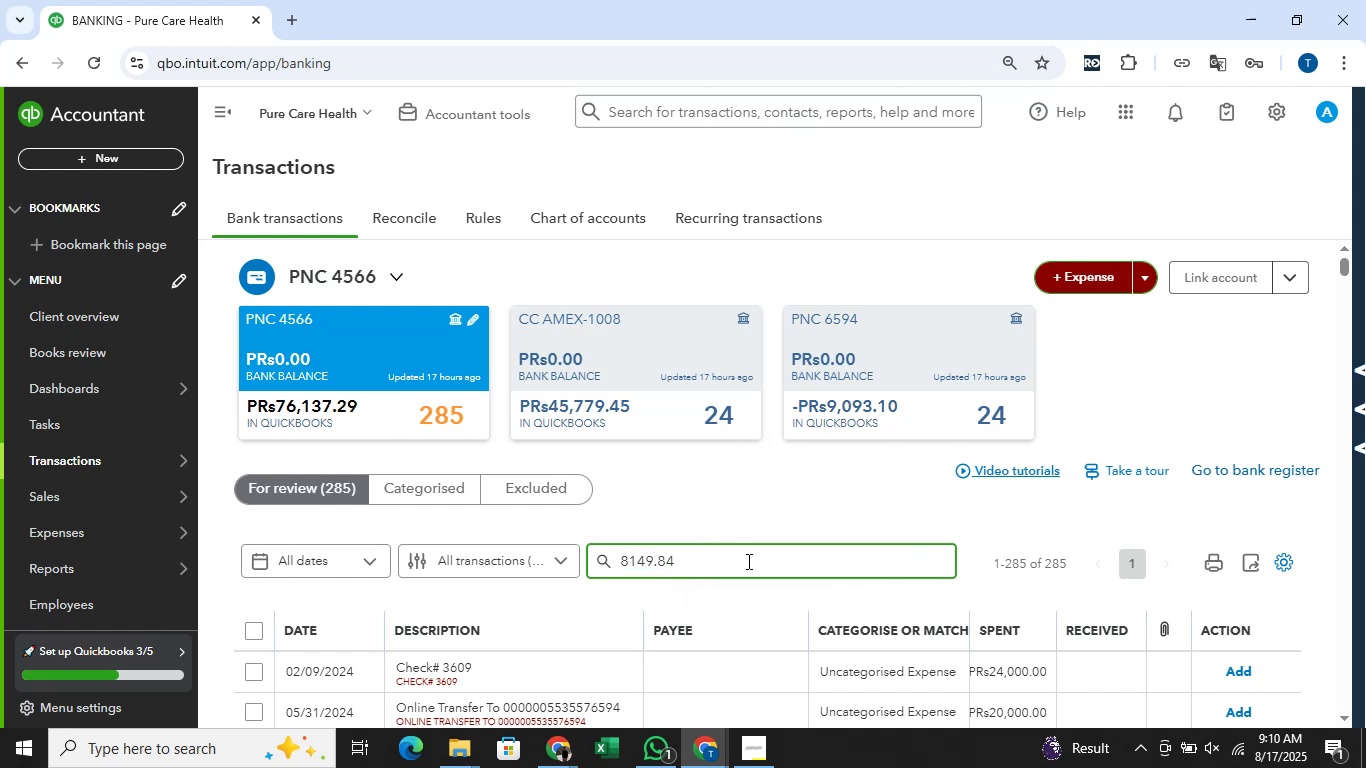 
key(Enter)
 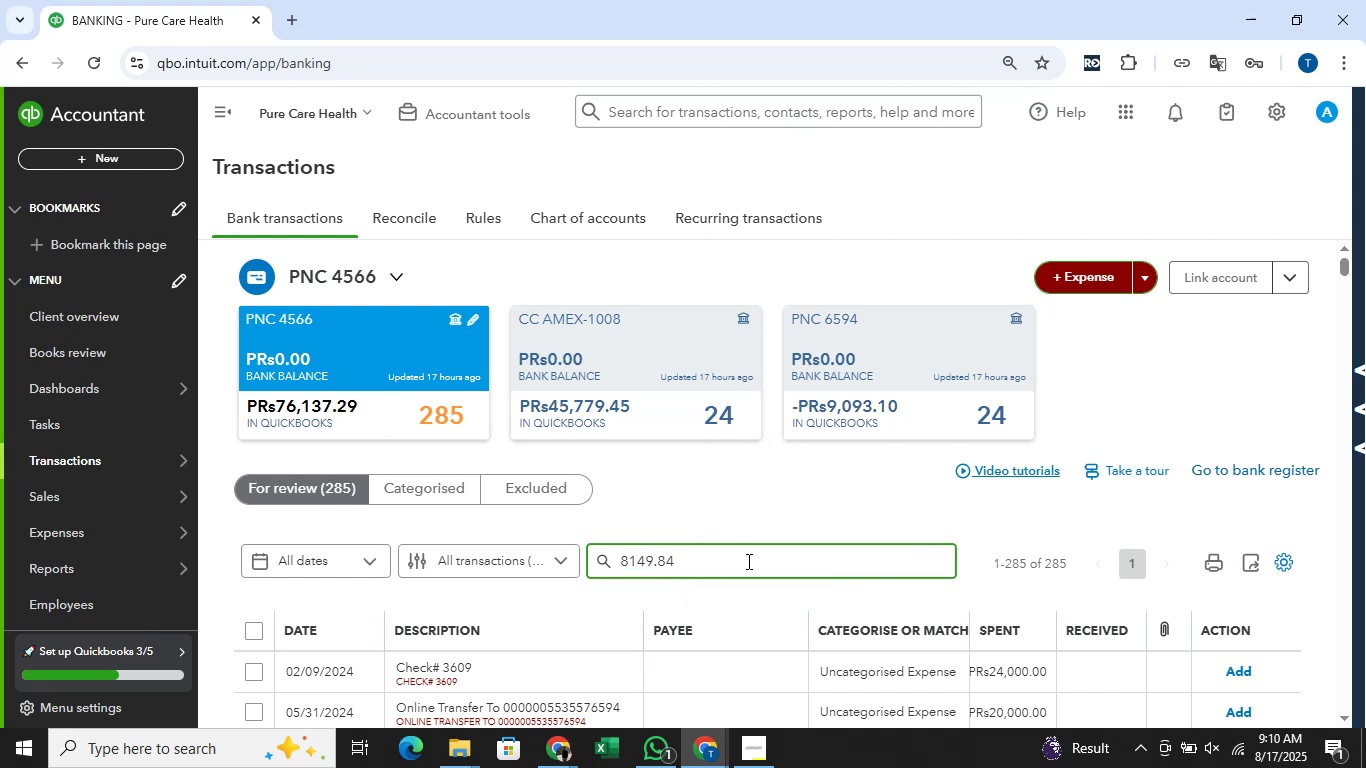 
key(Alt+AltLeft)
 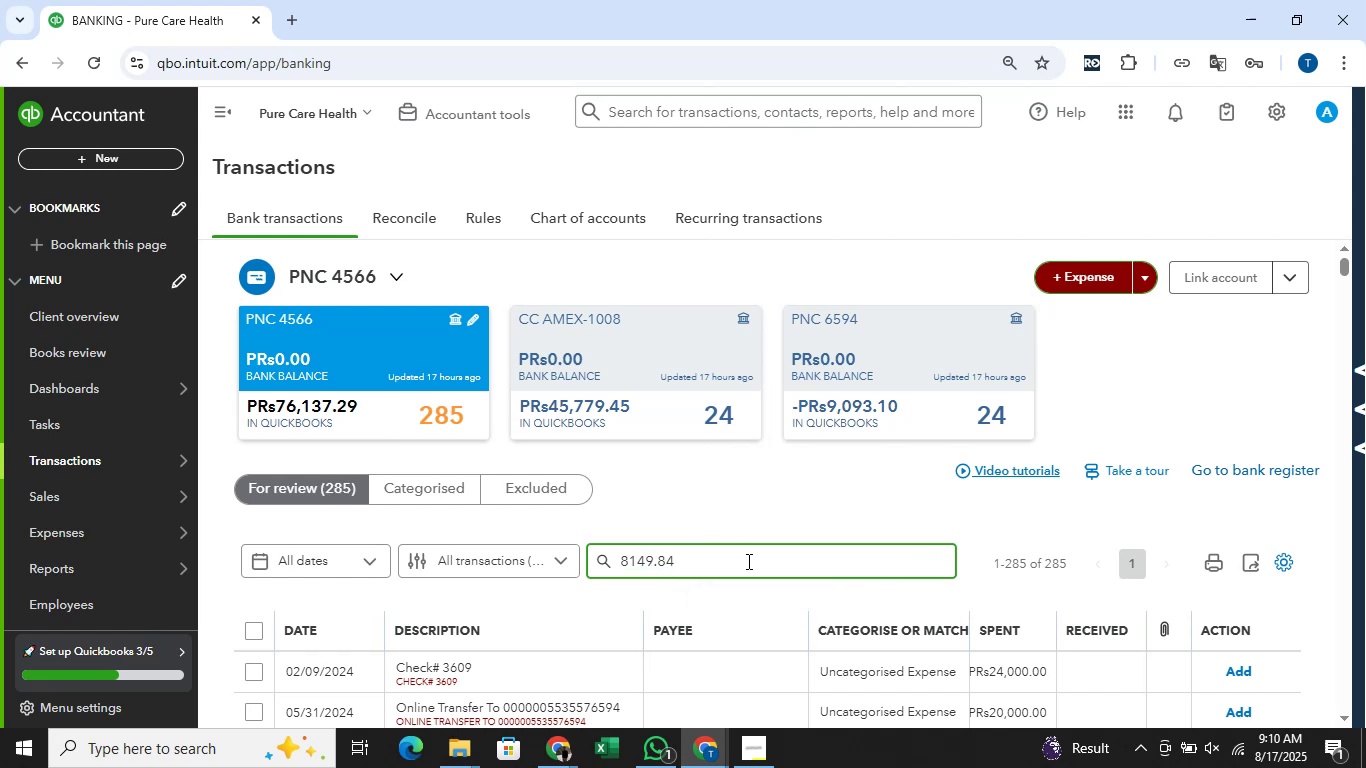 
key(Alt+Tab)
 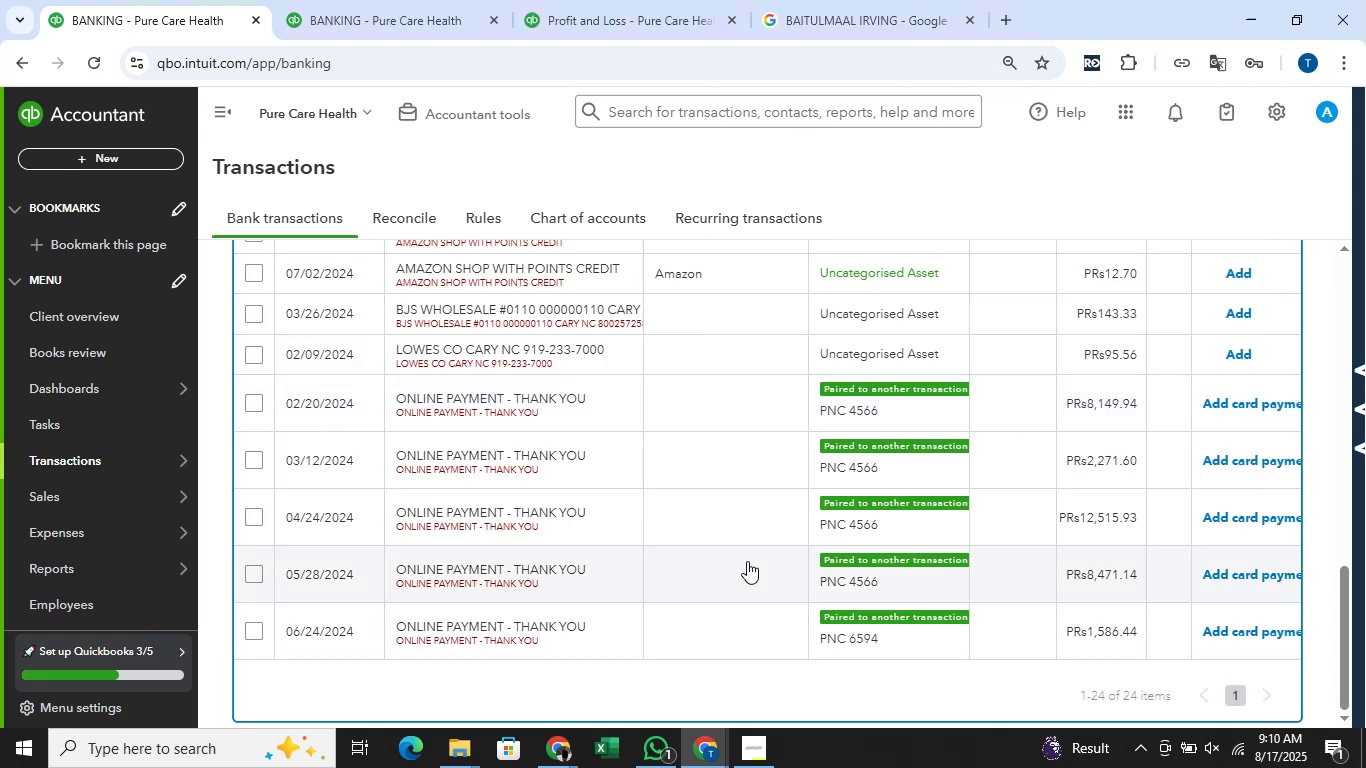 
key(Alt+AltLeft)
 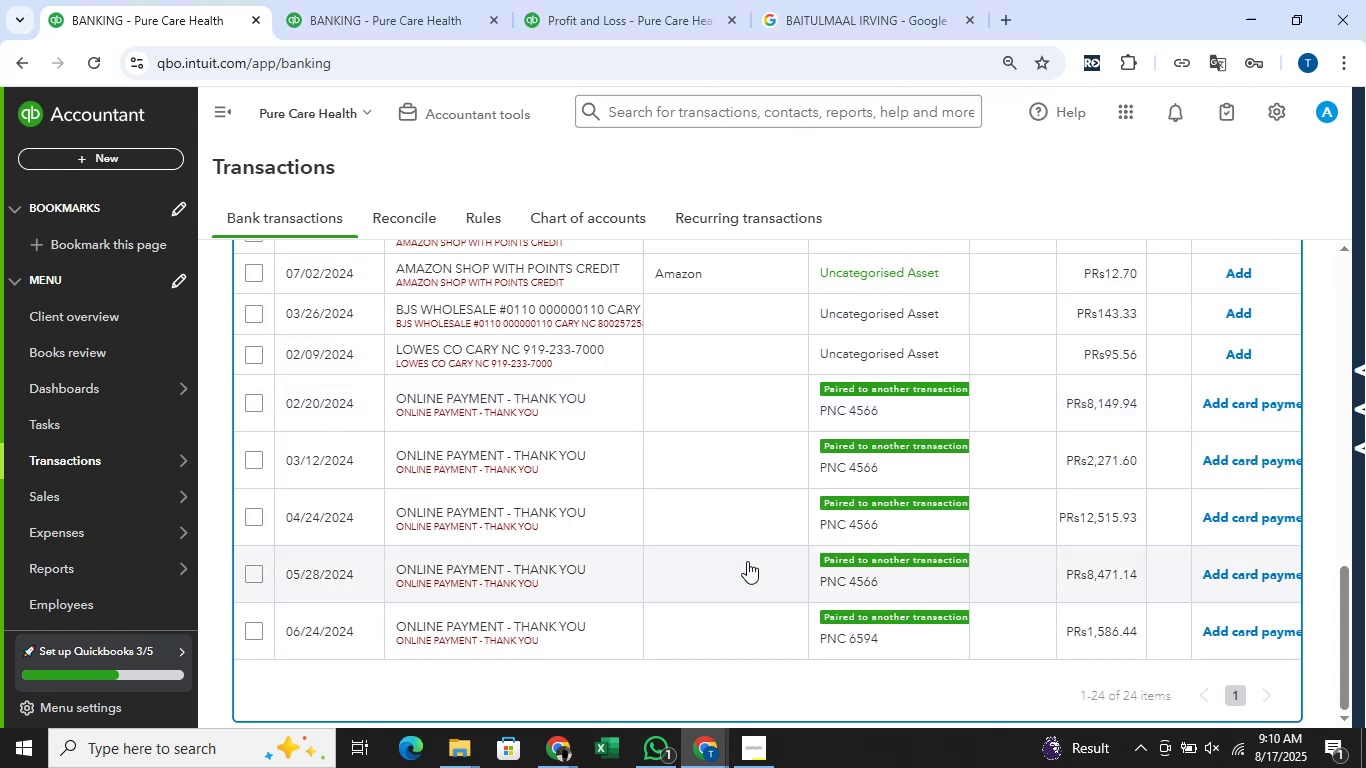 
key(Alt+Tab)
 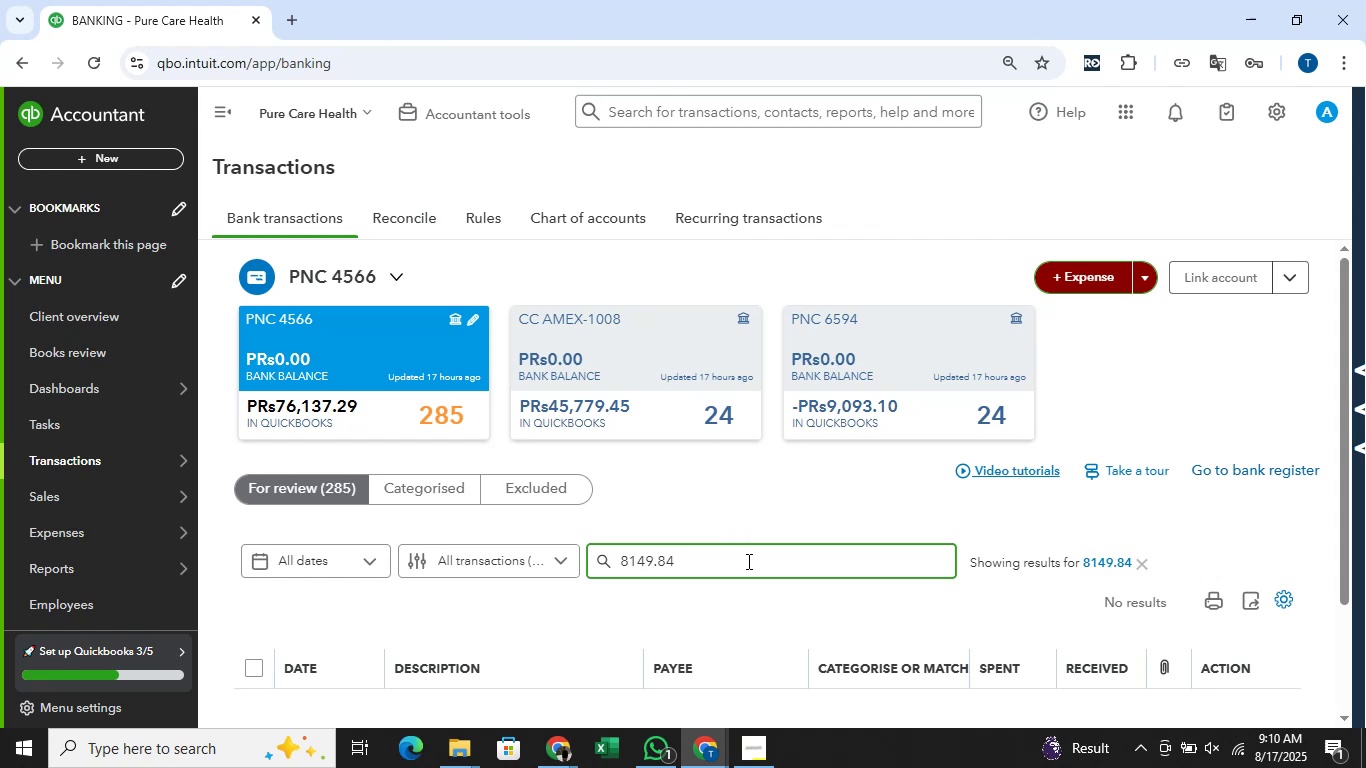 
scroll: coordinate [587, 361], scroll_direction: down, amount: 2.0
 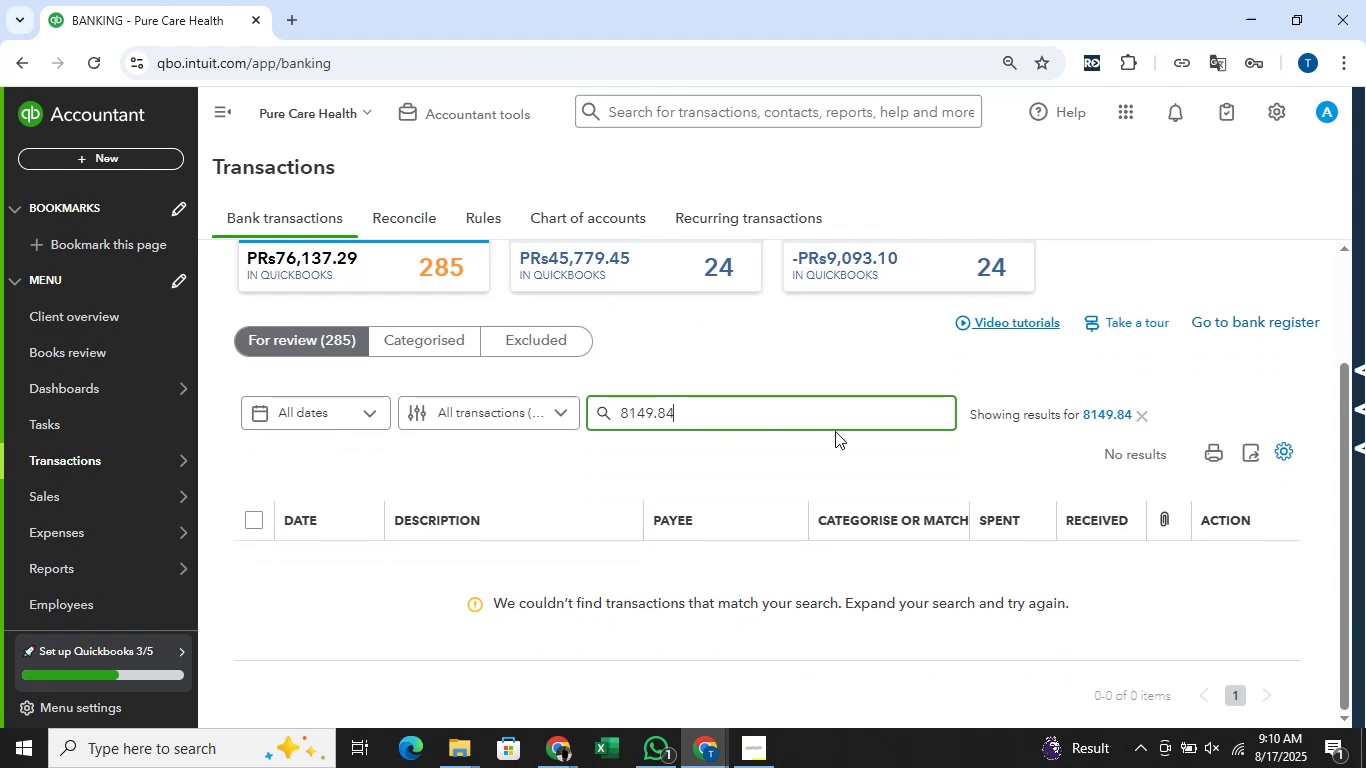 
key(Alt+AltLeft)
 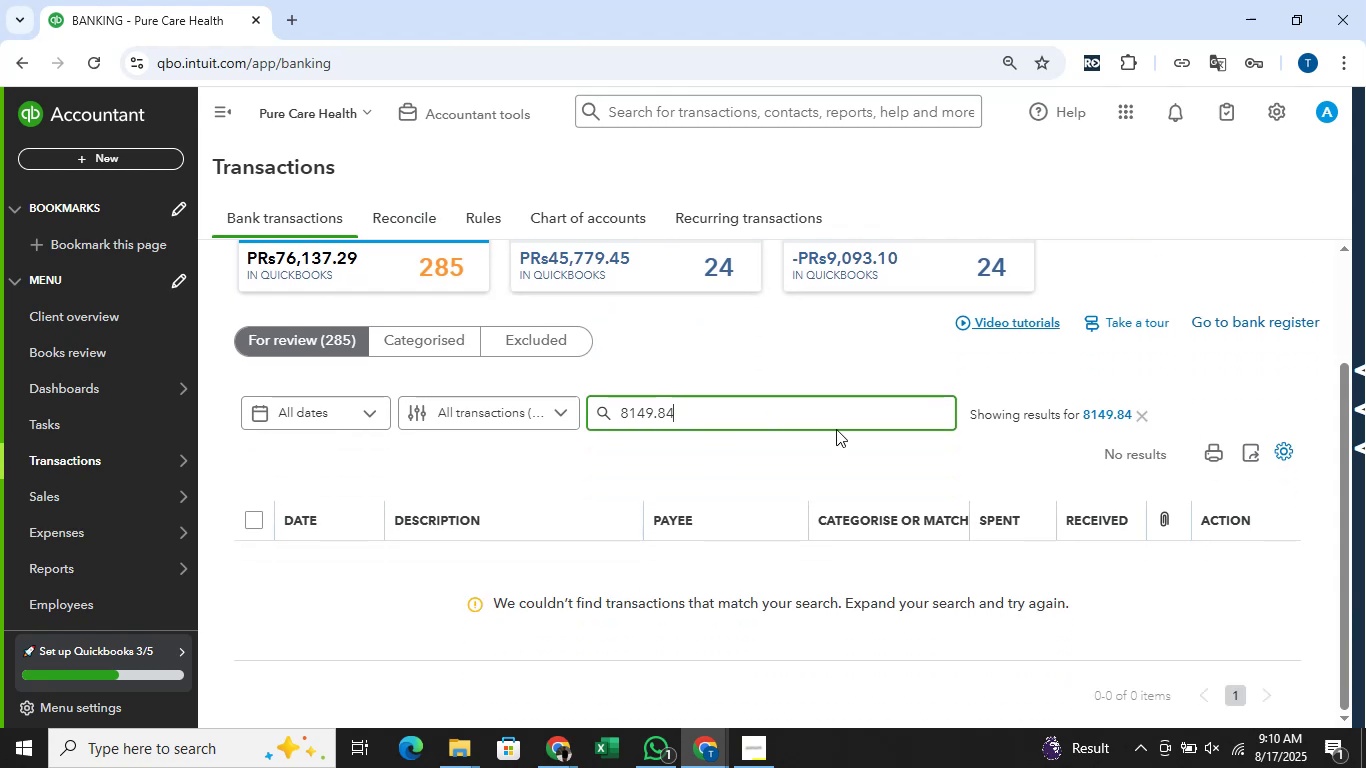 
key(Alt+Tab)
 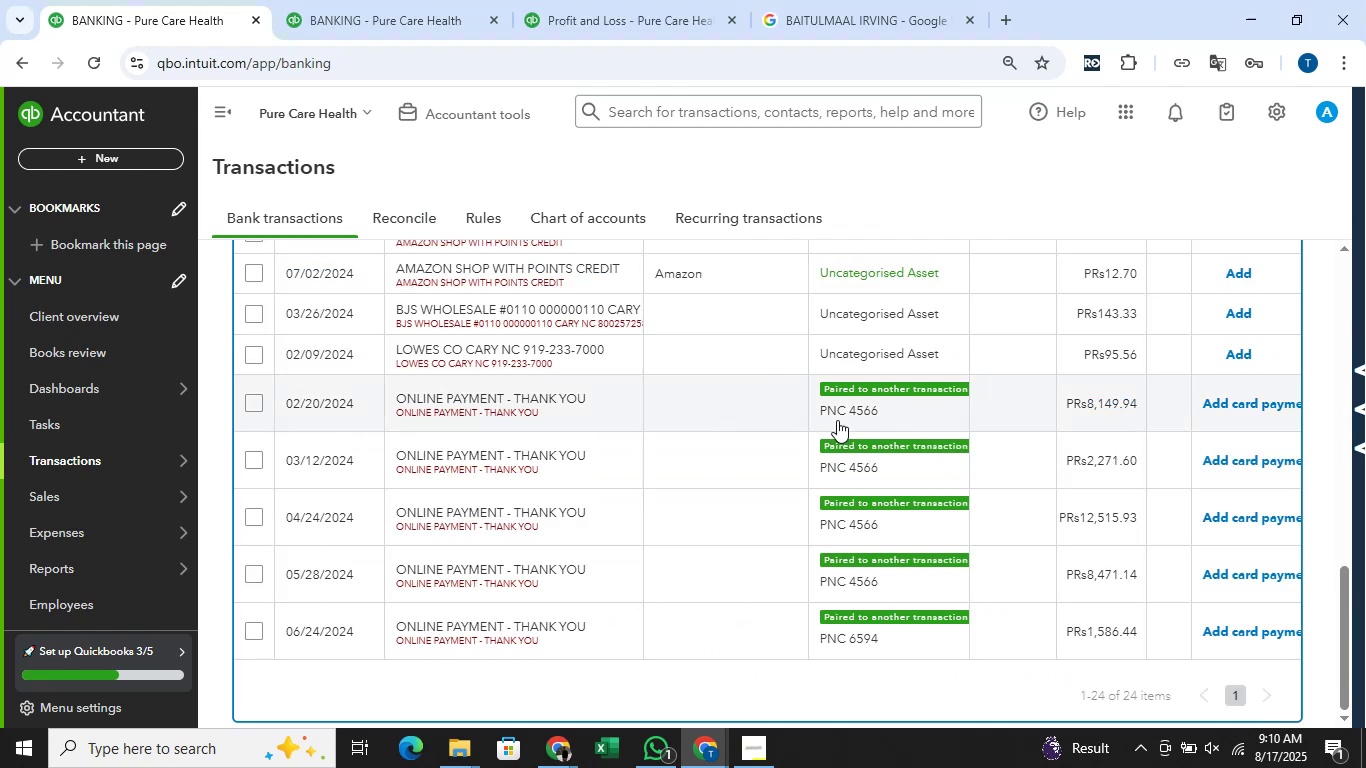 
key(Alt+AltLeft)
 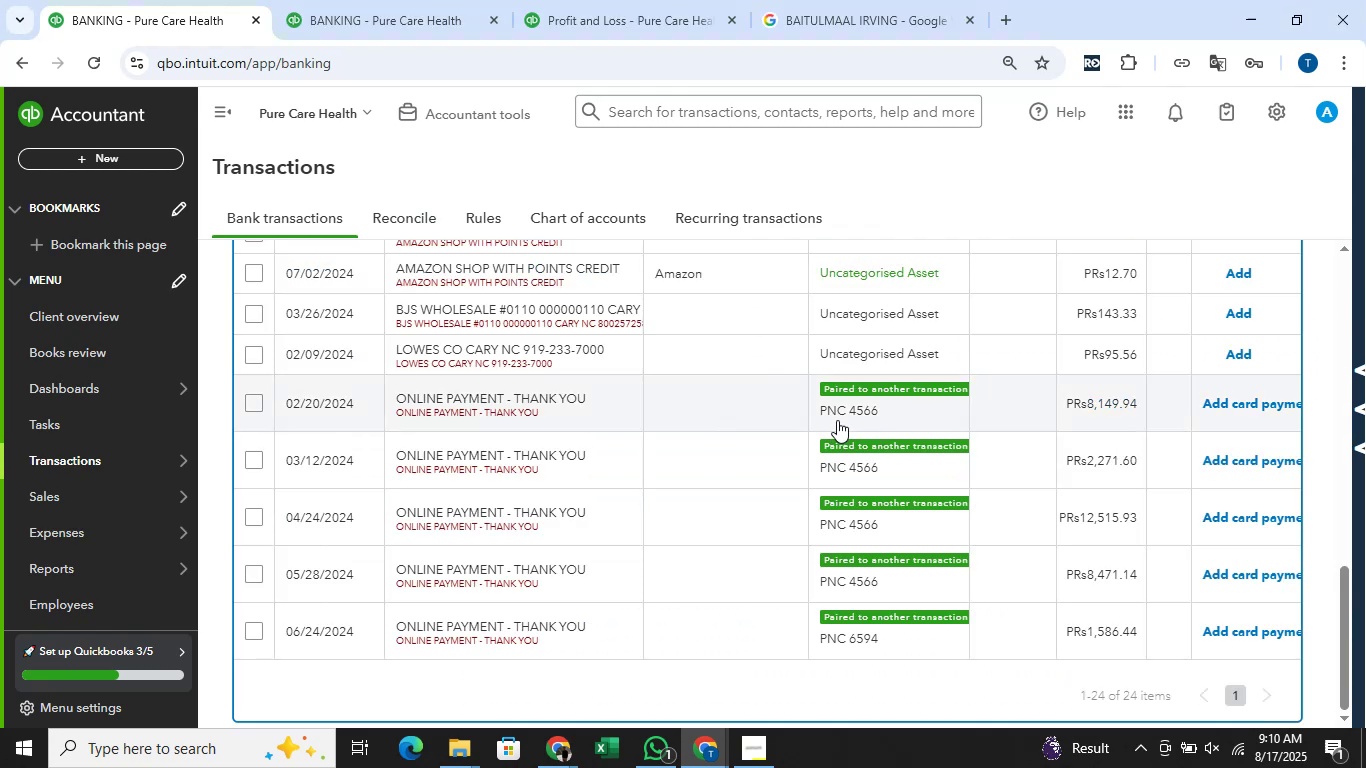 
key(Alt+Tab)
 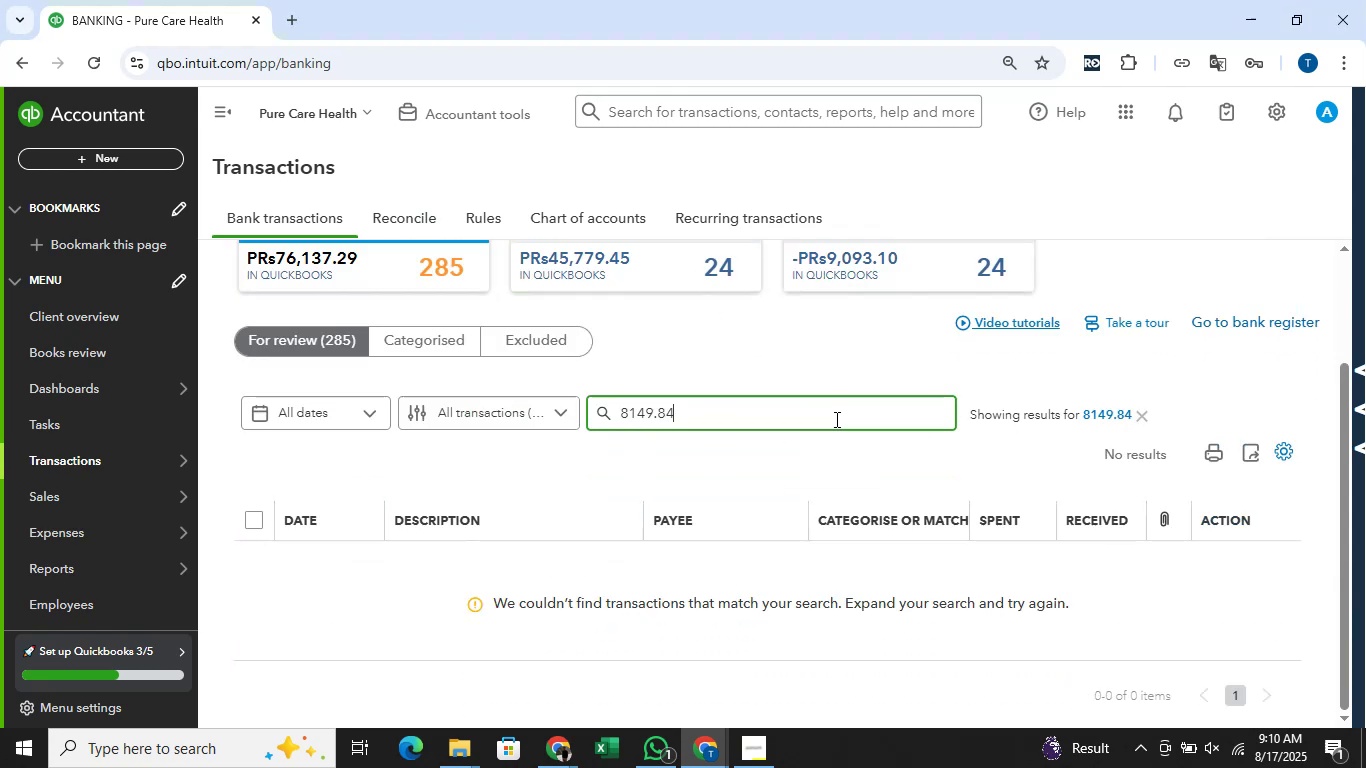 
left_click([834, 418])
 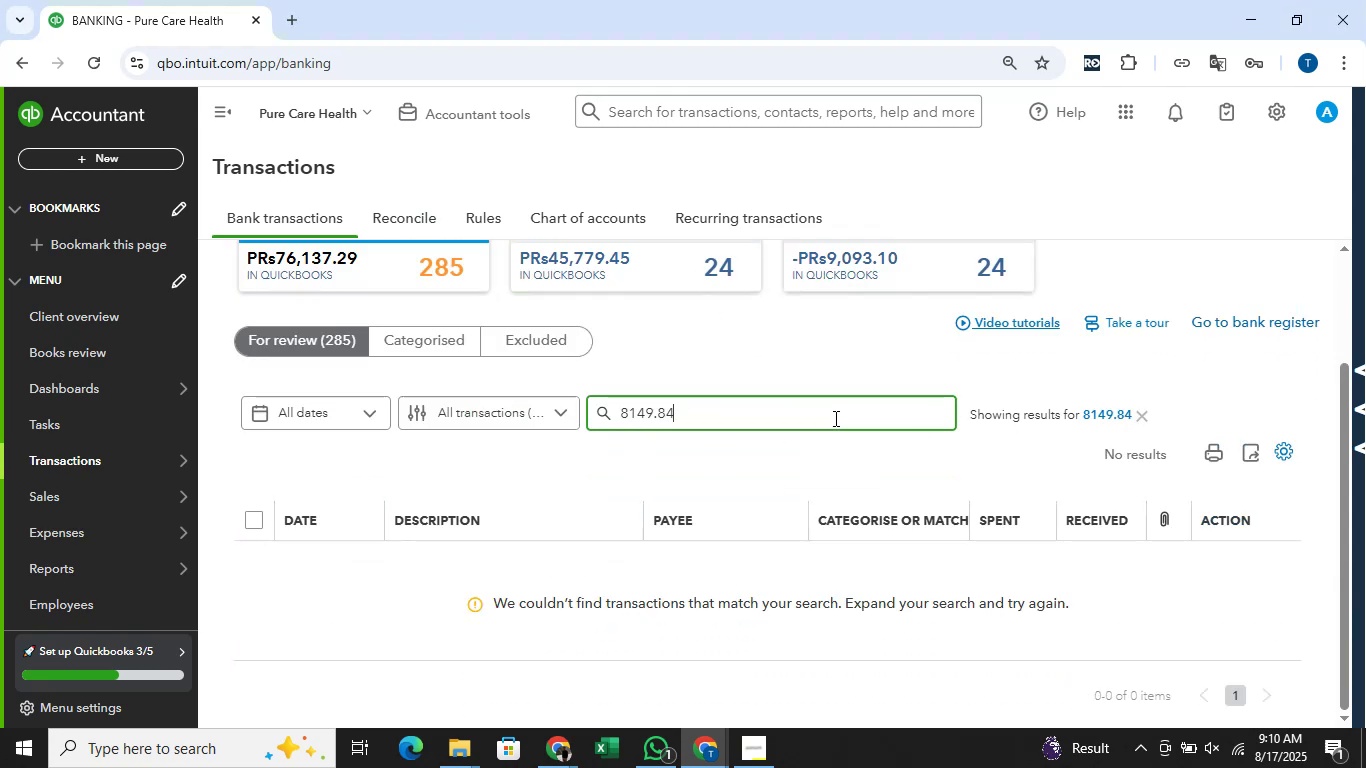 
key(ArrowLeft)
 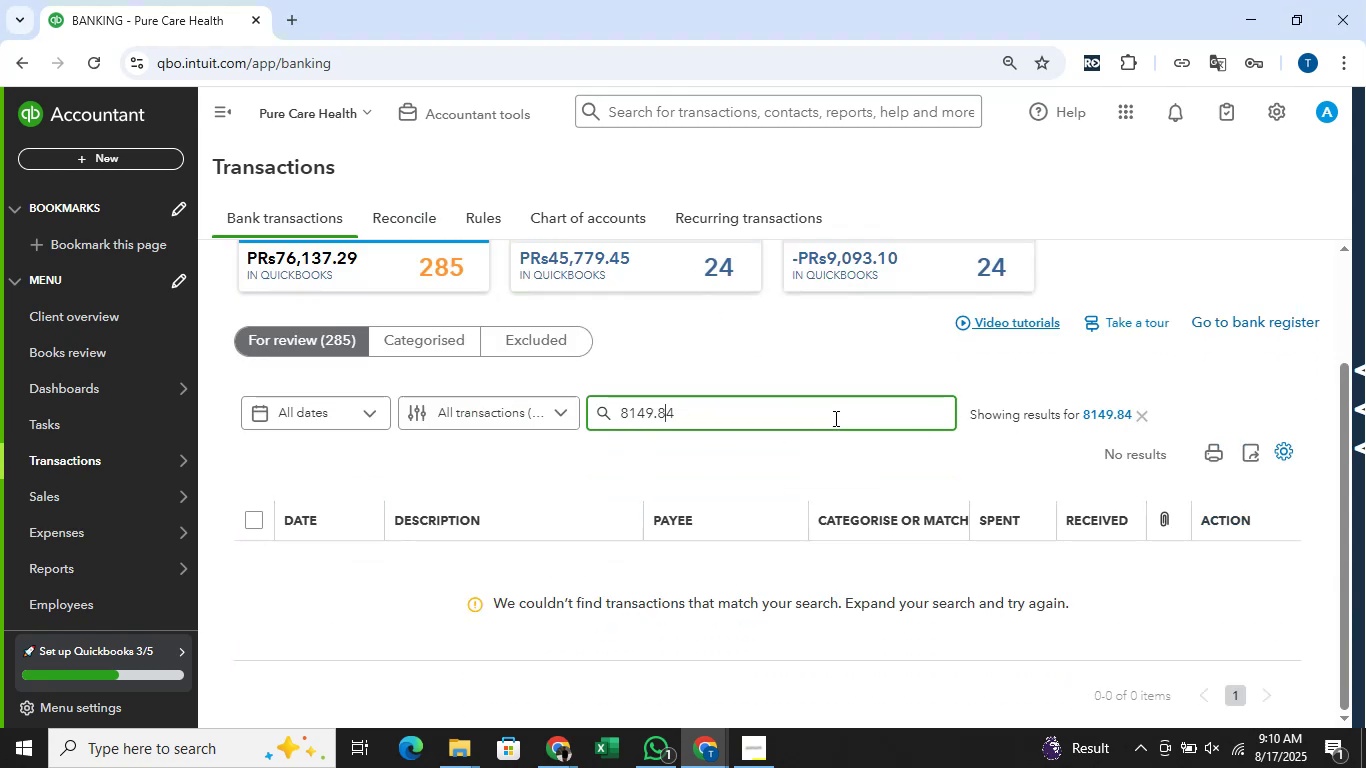 
key(Backspace)
 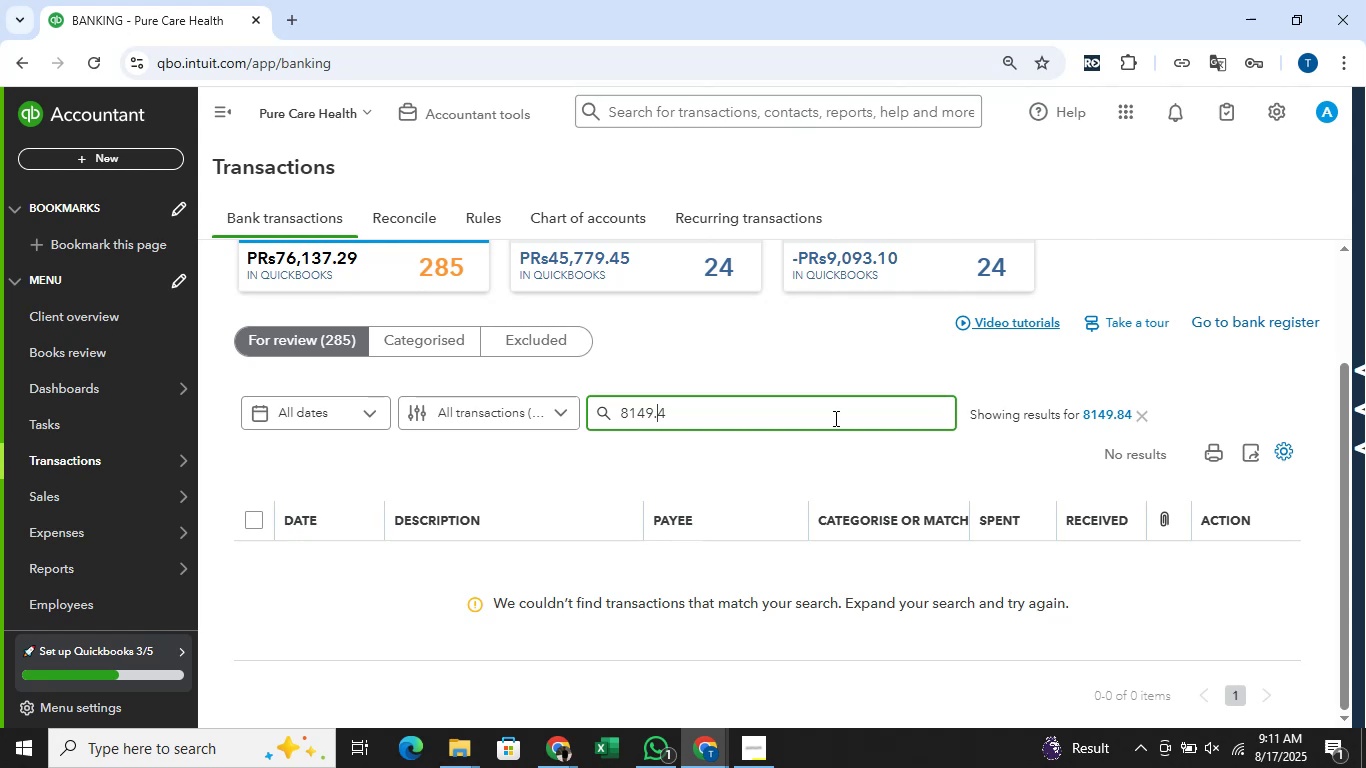 
key(9)
 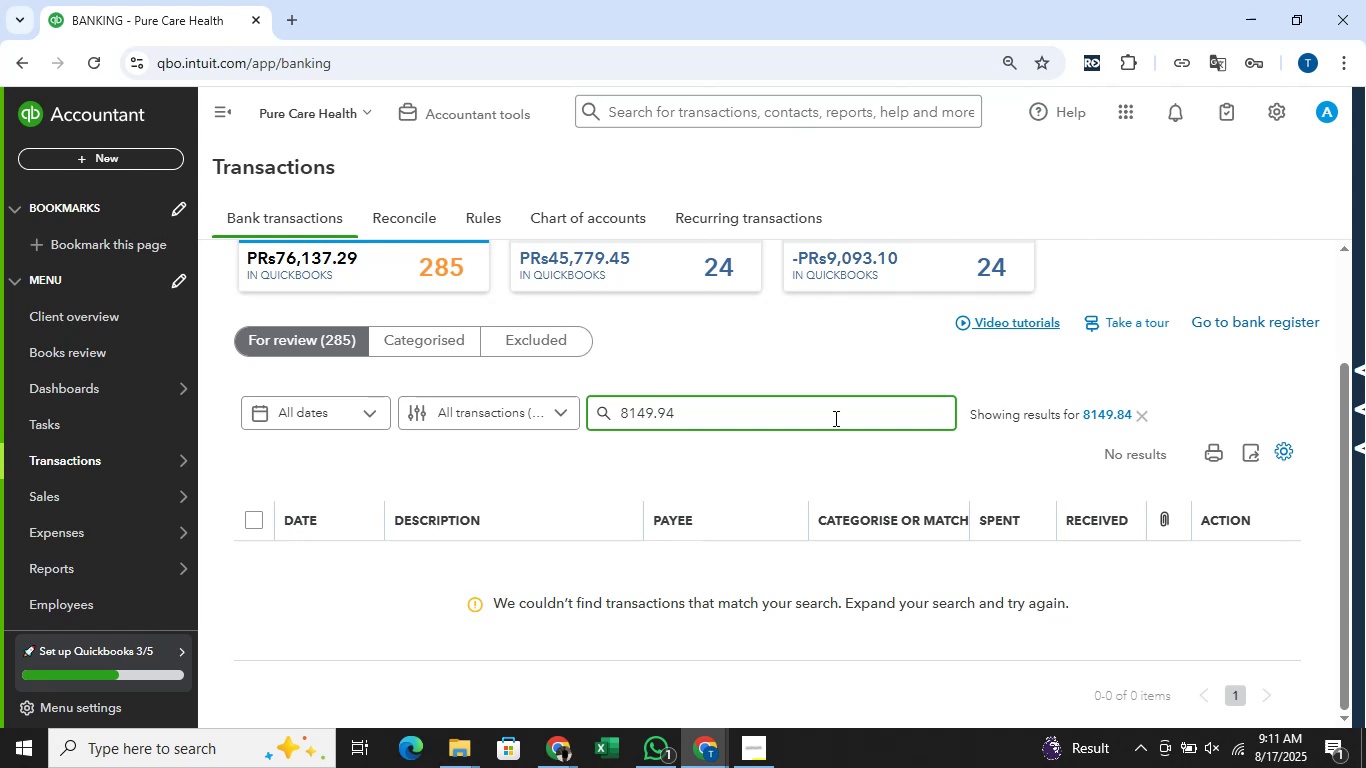 
key(Enter)
 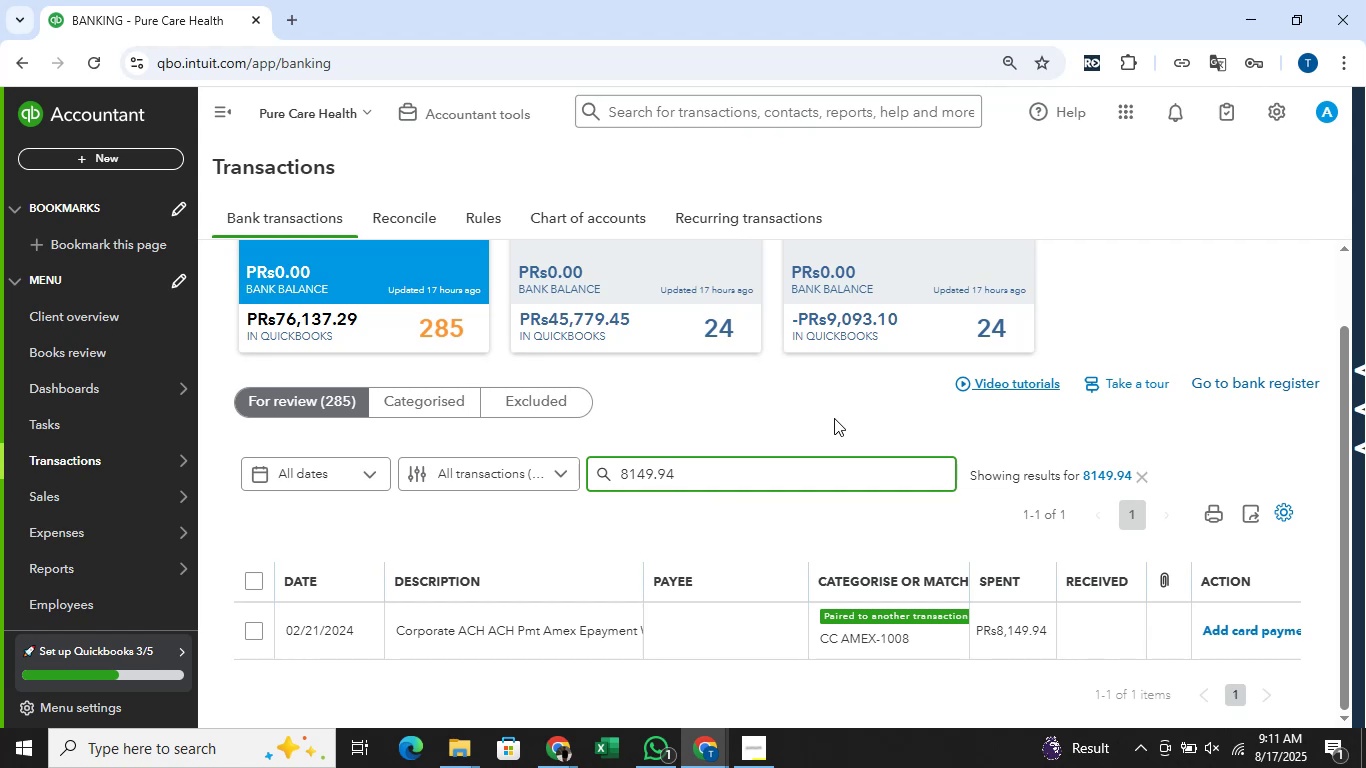 
wait(13.29)
 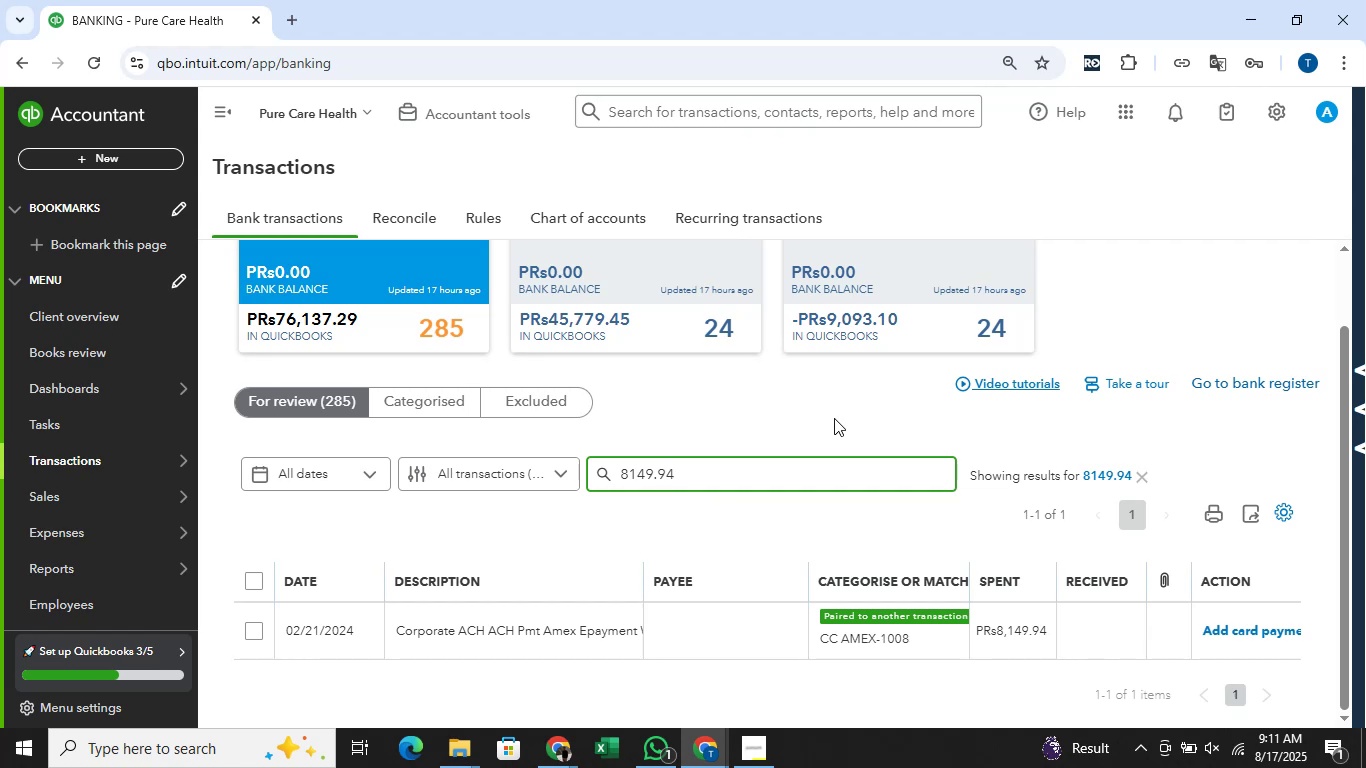 
key(Alt+AltLeft)
 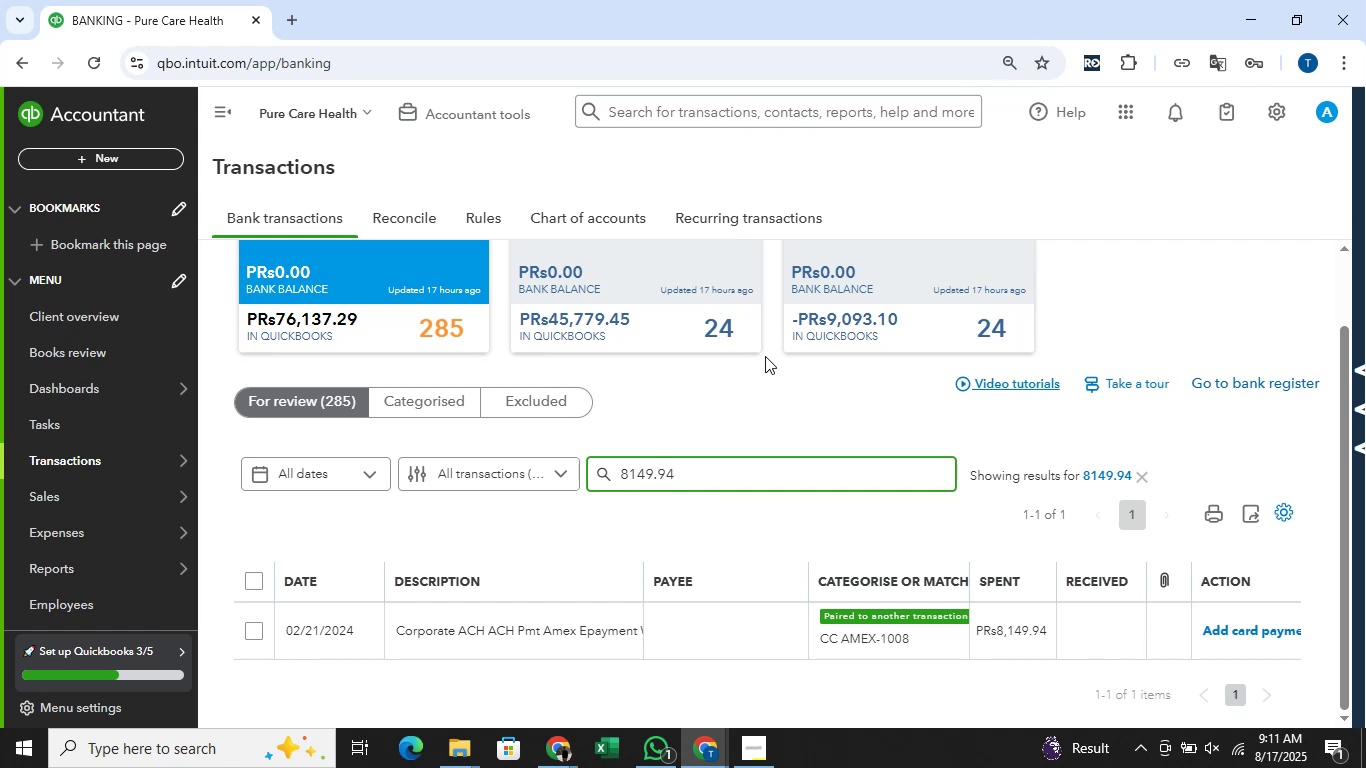 
key(Alt+Tab)
 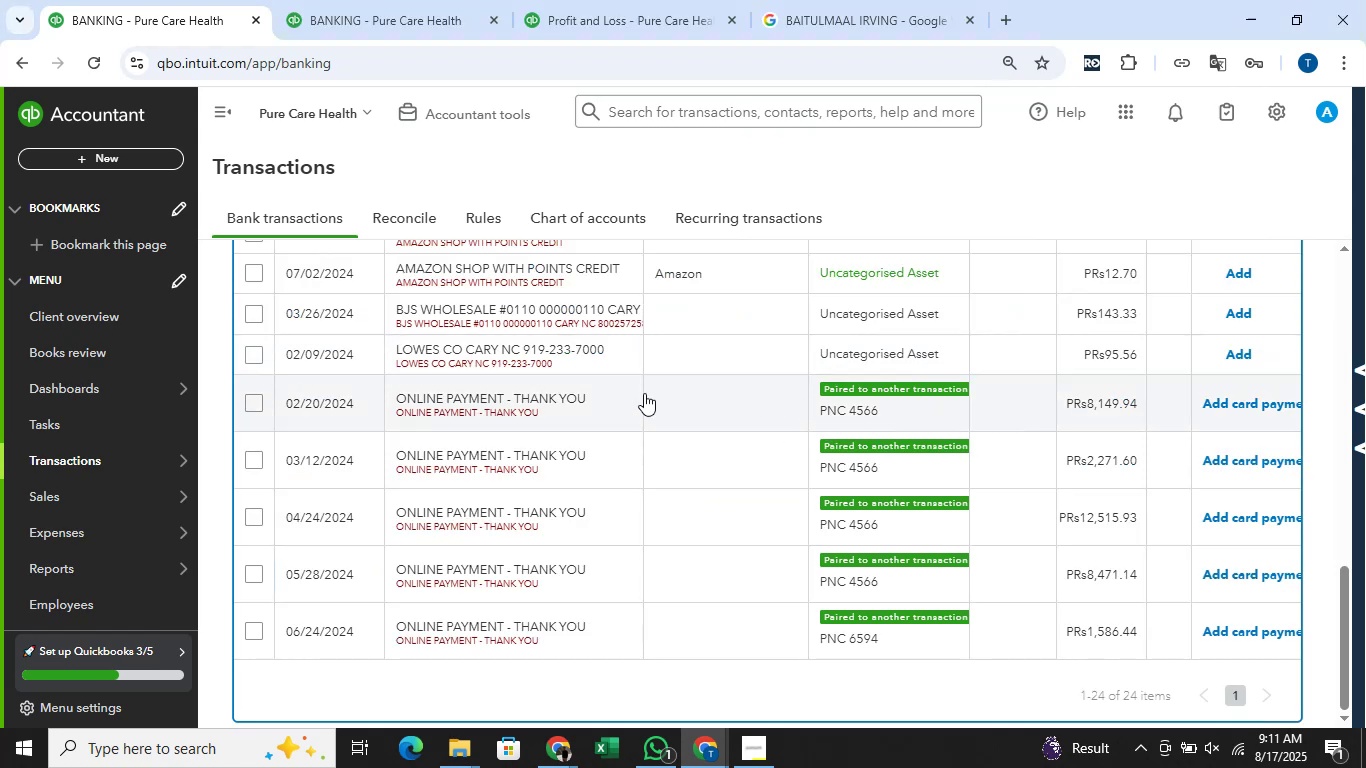 
key(Alt+AltLeft)
 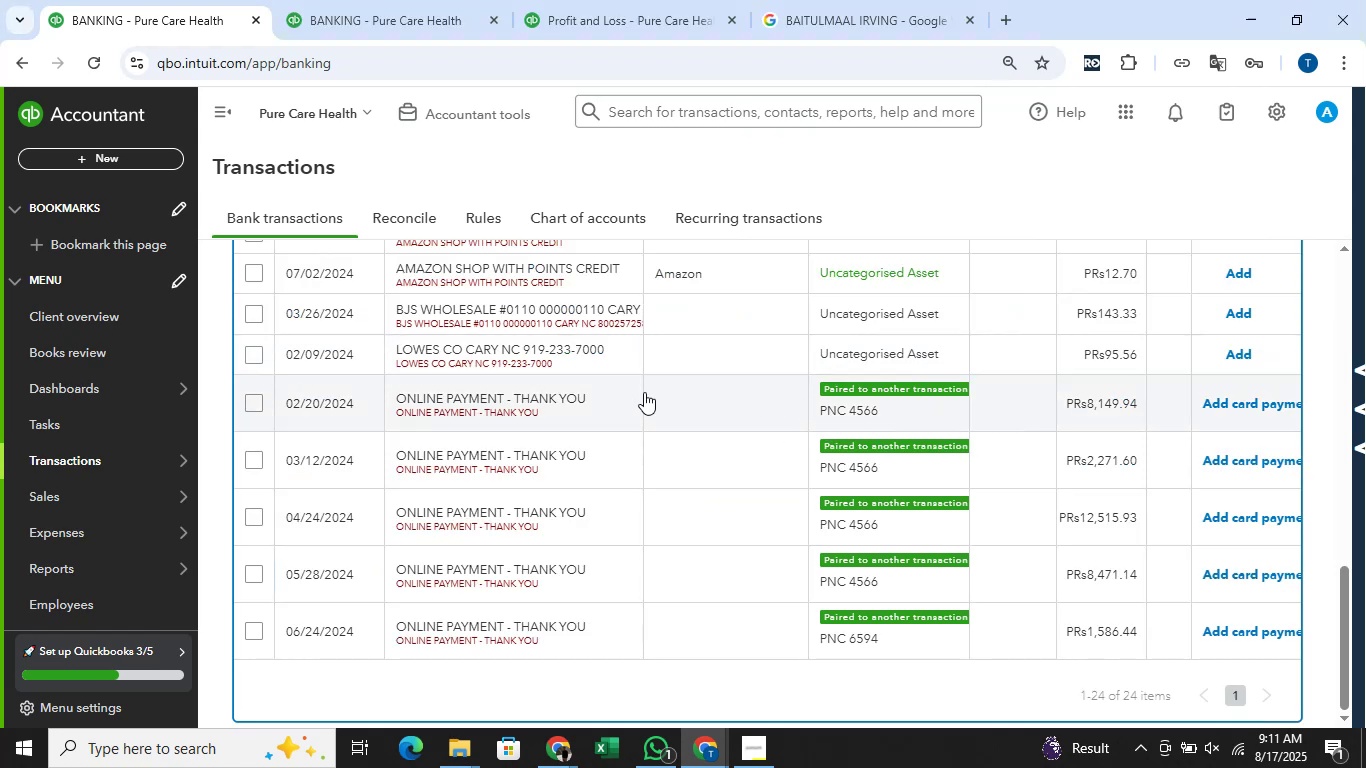 
key(Alt+Tab)
 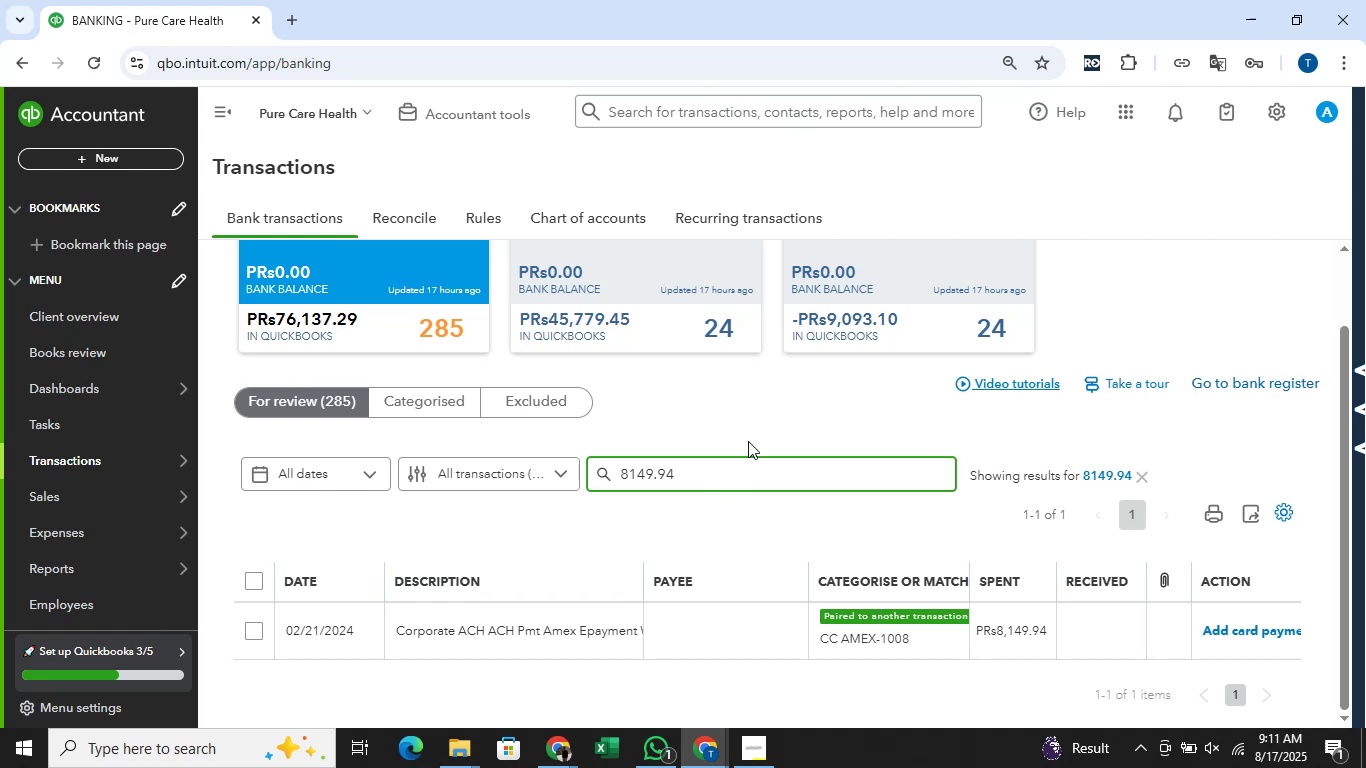 
key(Alt+AltLeft)
 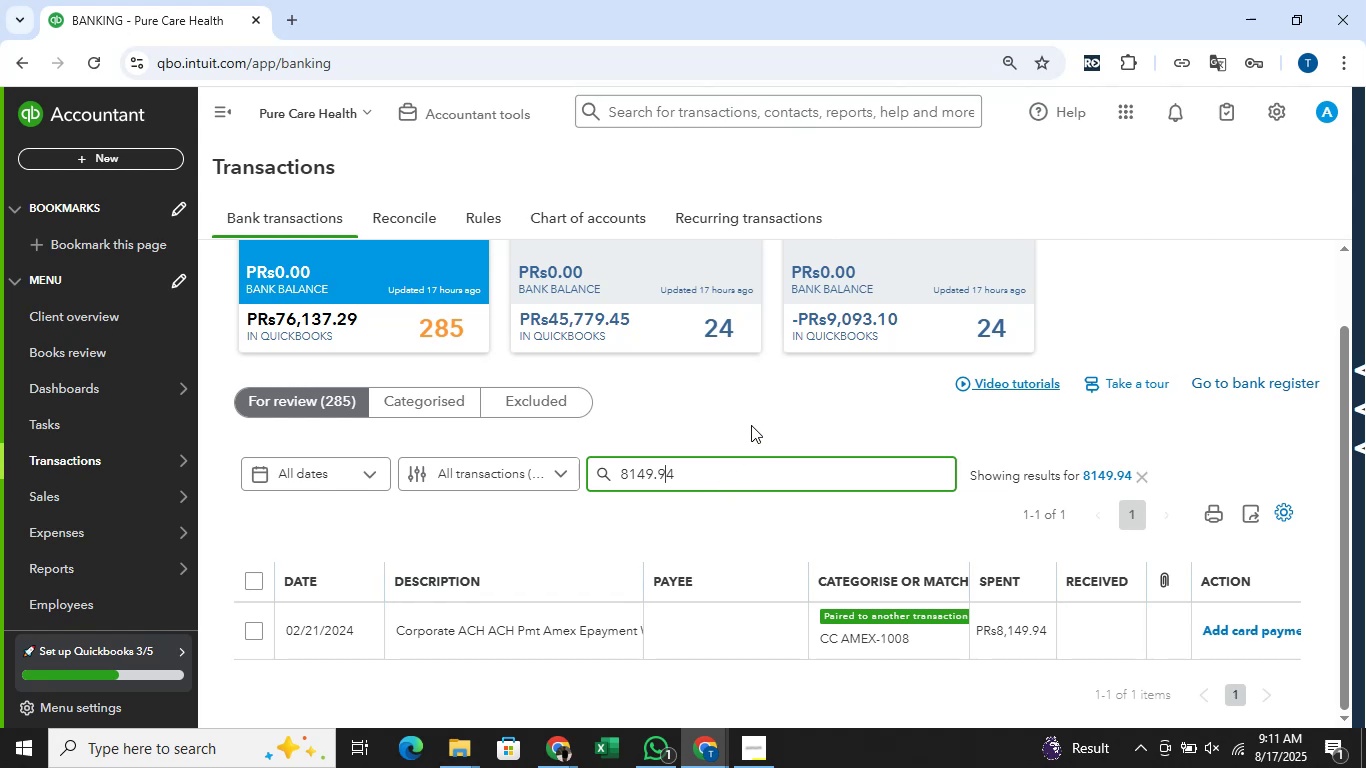 
key(Alt+Tab)
 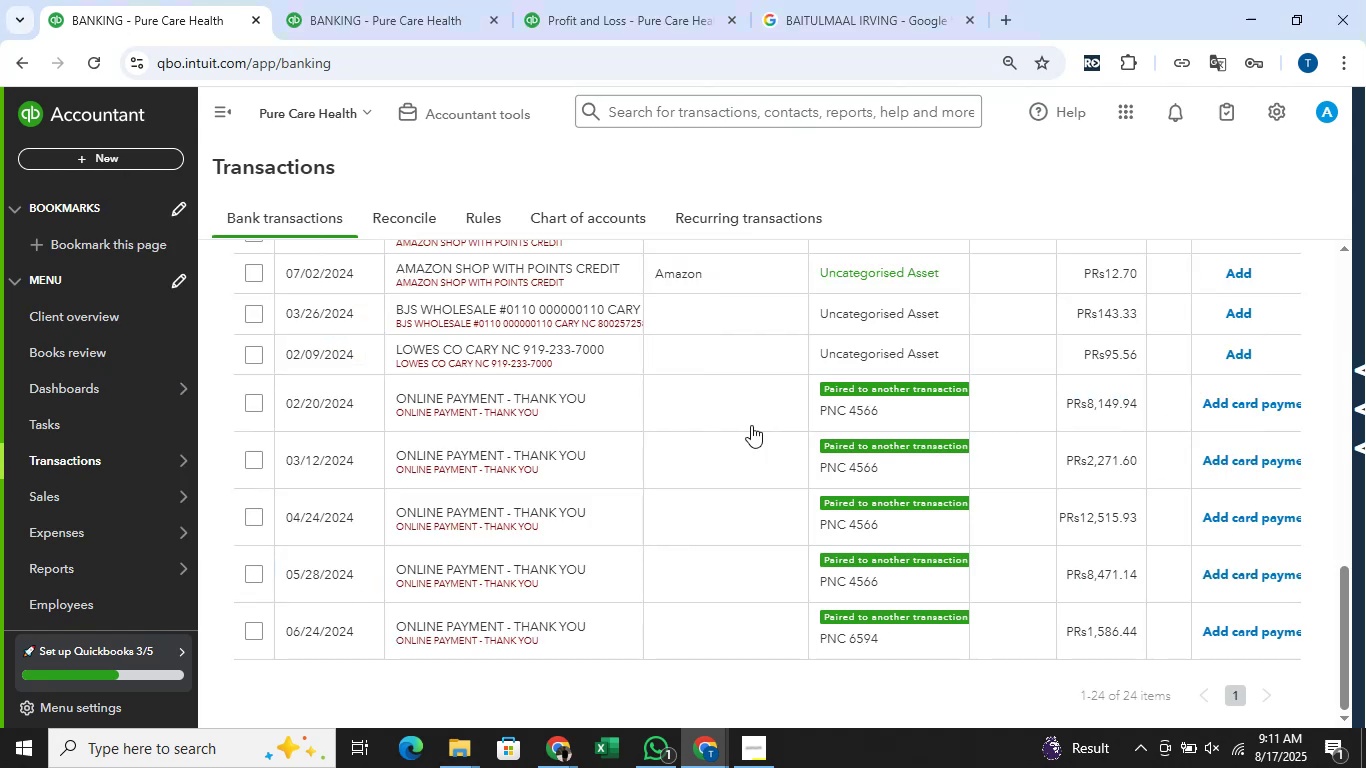 
key(Alt+AltLeft)
 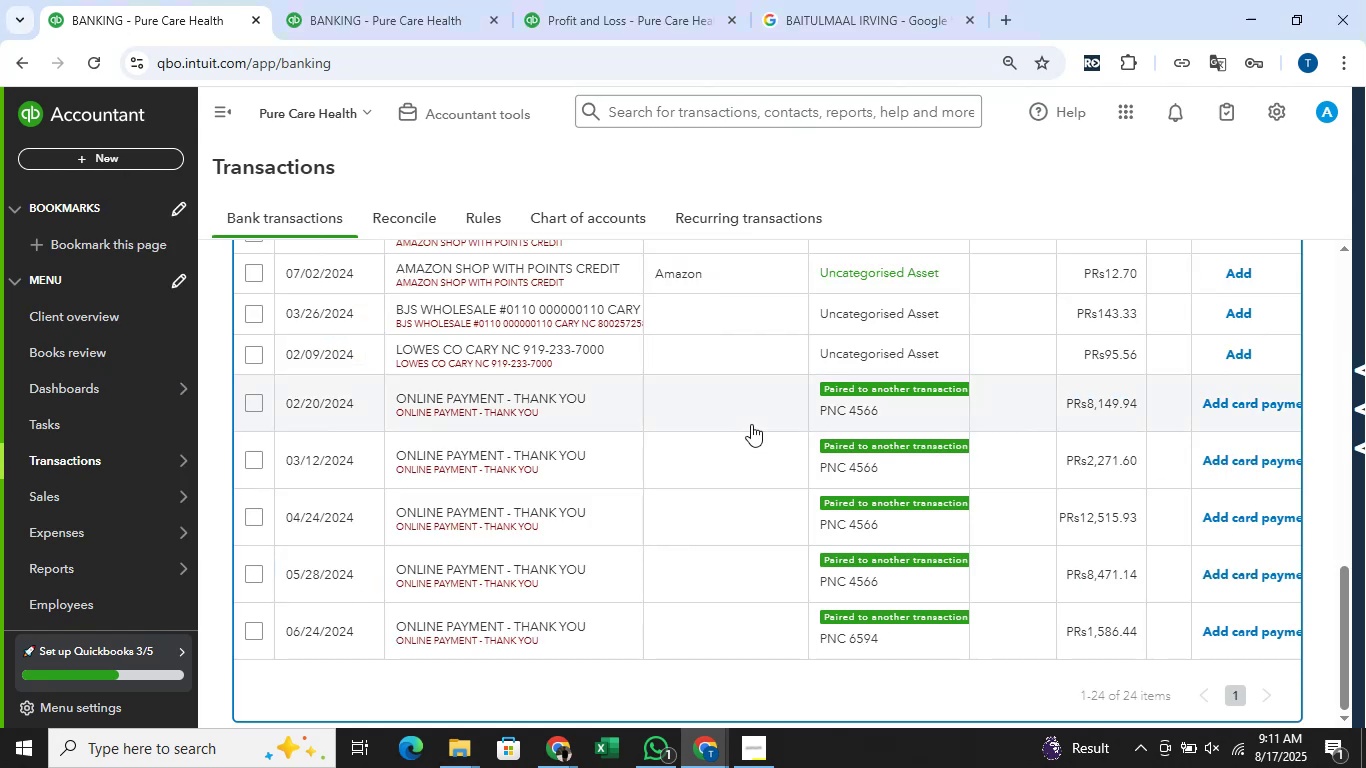 
key(Alt+Tab)
 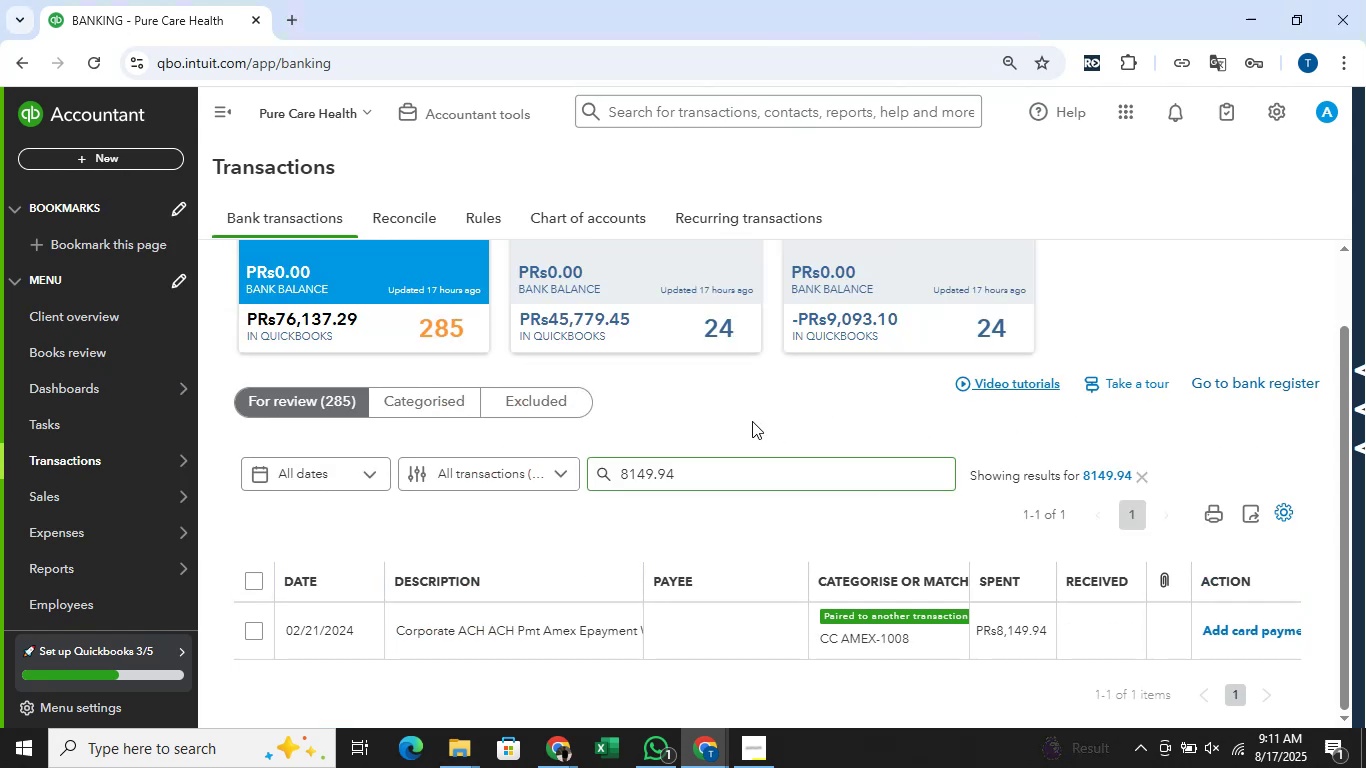 
scroll: coordinate [752, 421], scroll_direction: down, amount: 2.0
 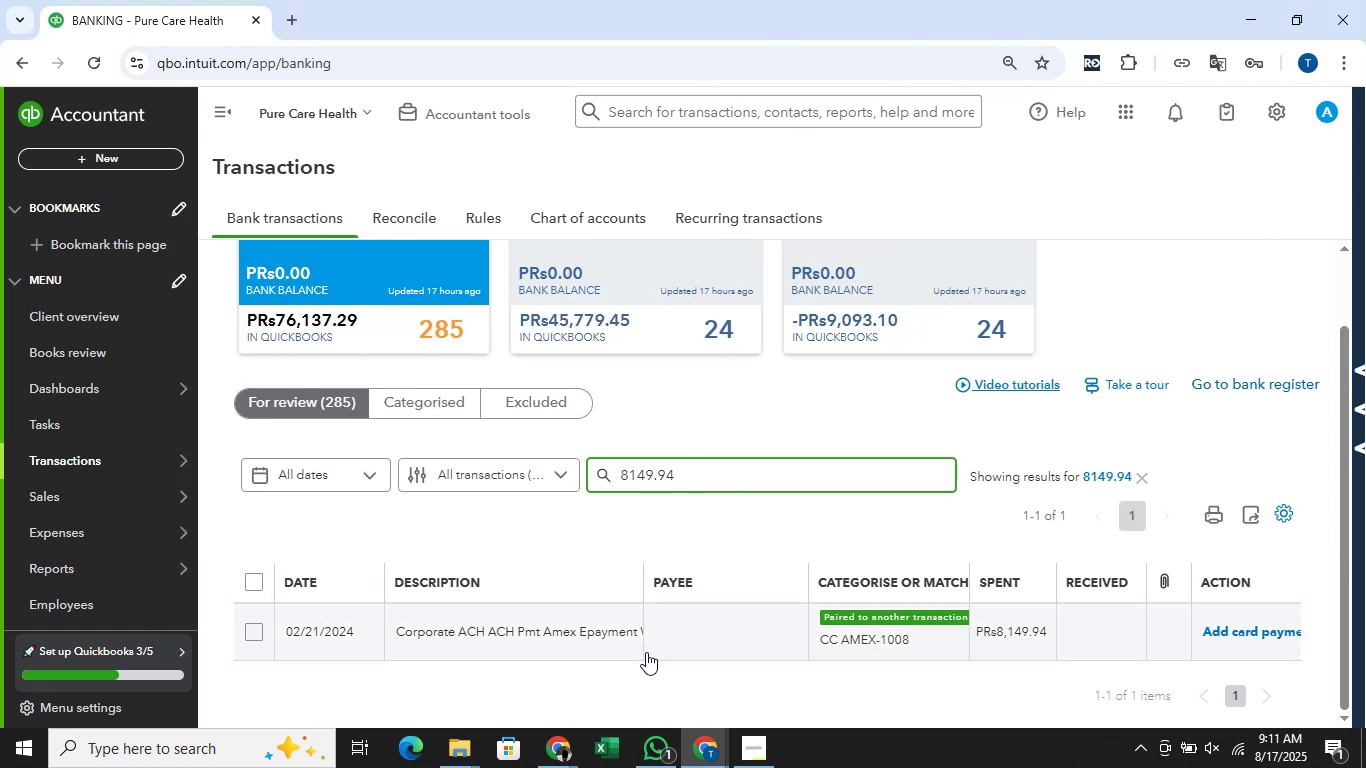 
left_click([646, 652])
 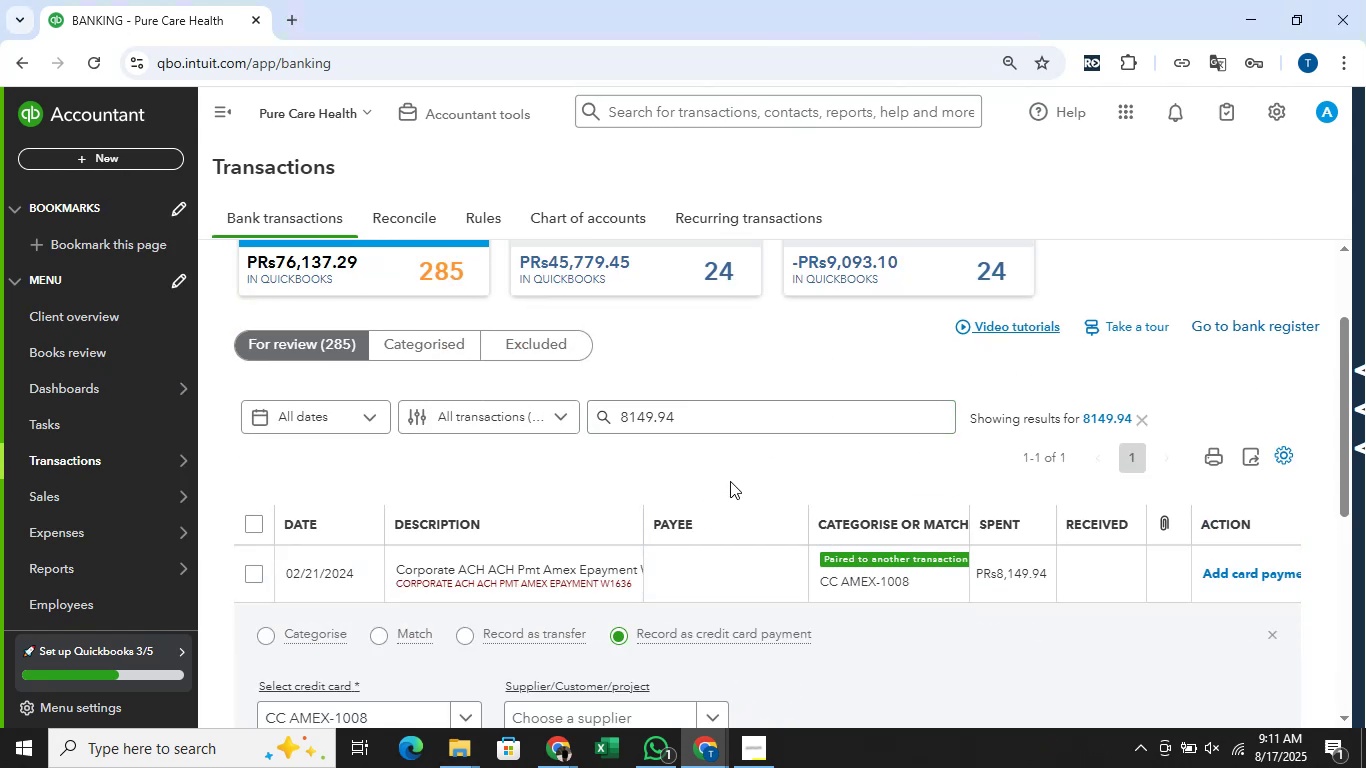 
scroll: coordinate [777, 395], scroll_direction: down, amount: 2.0
 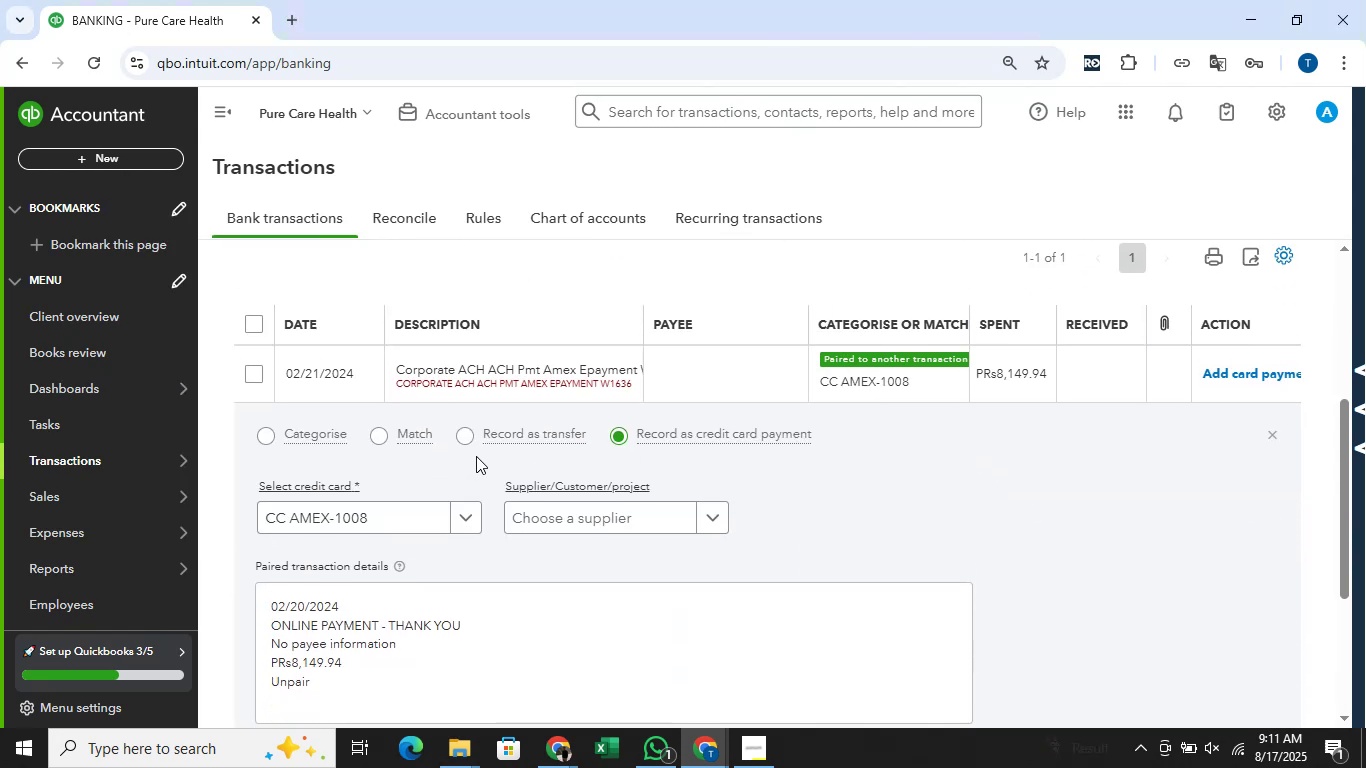 
left_click([481, 439])
 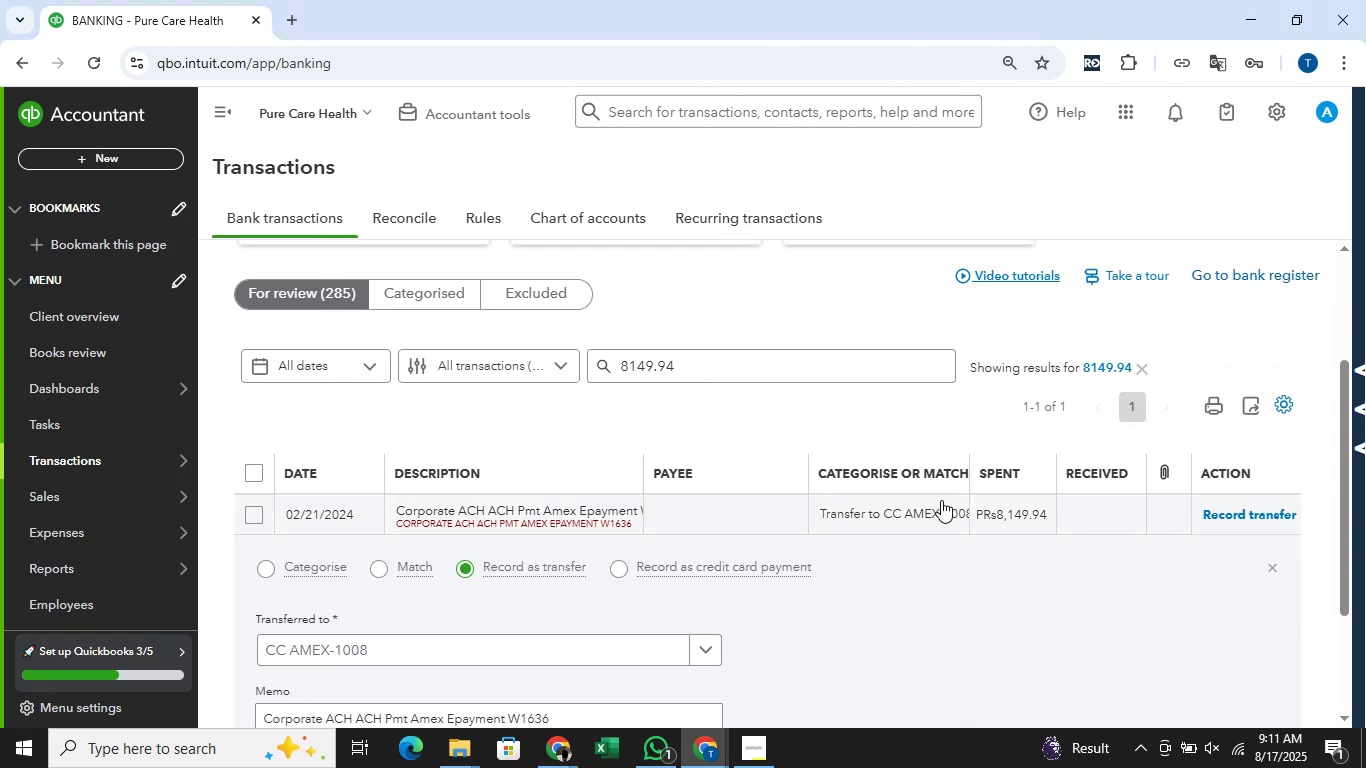 
scroll: coordinate [1098, 446], scroll_direction: down, amount: 4.0
 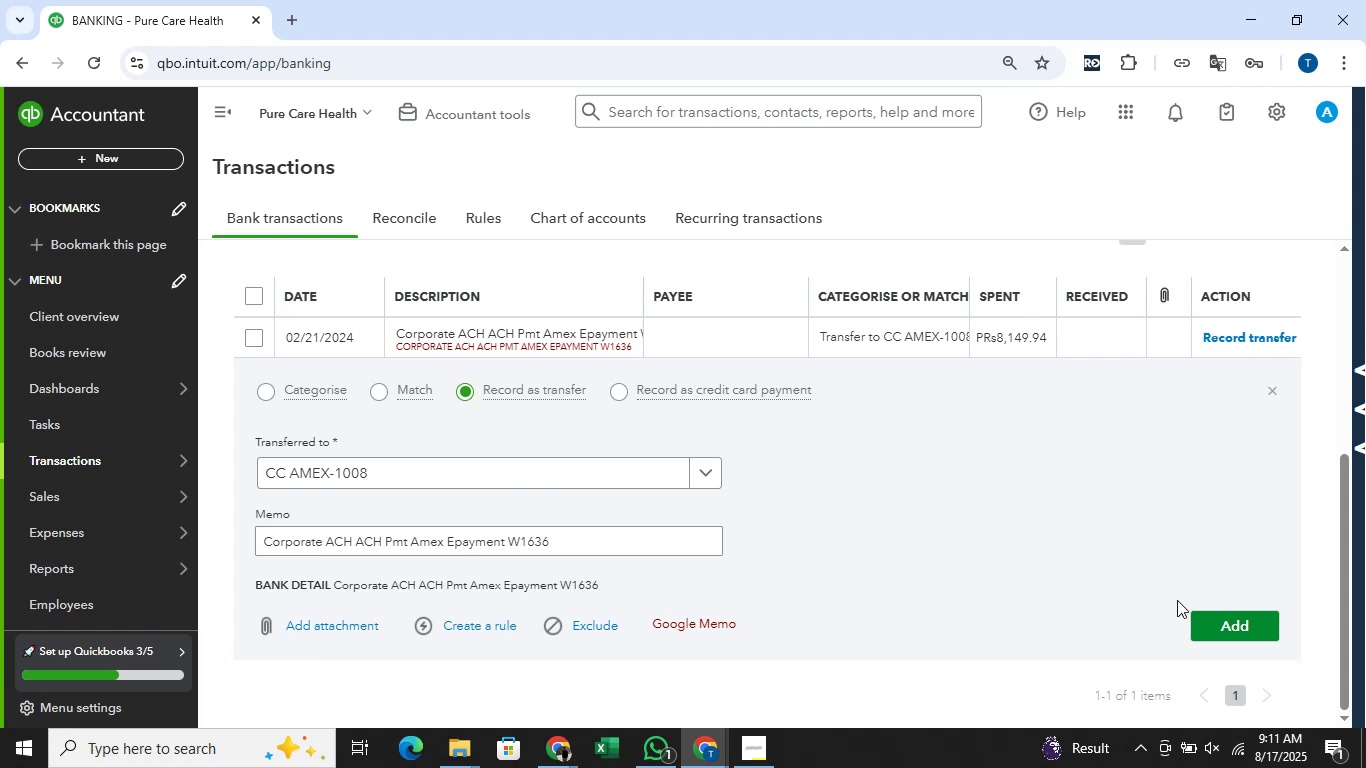 
left_click([1258, 630])
 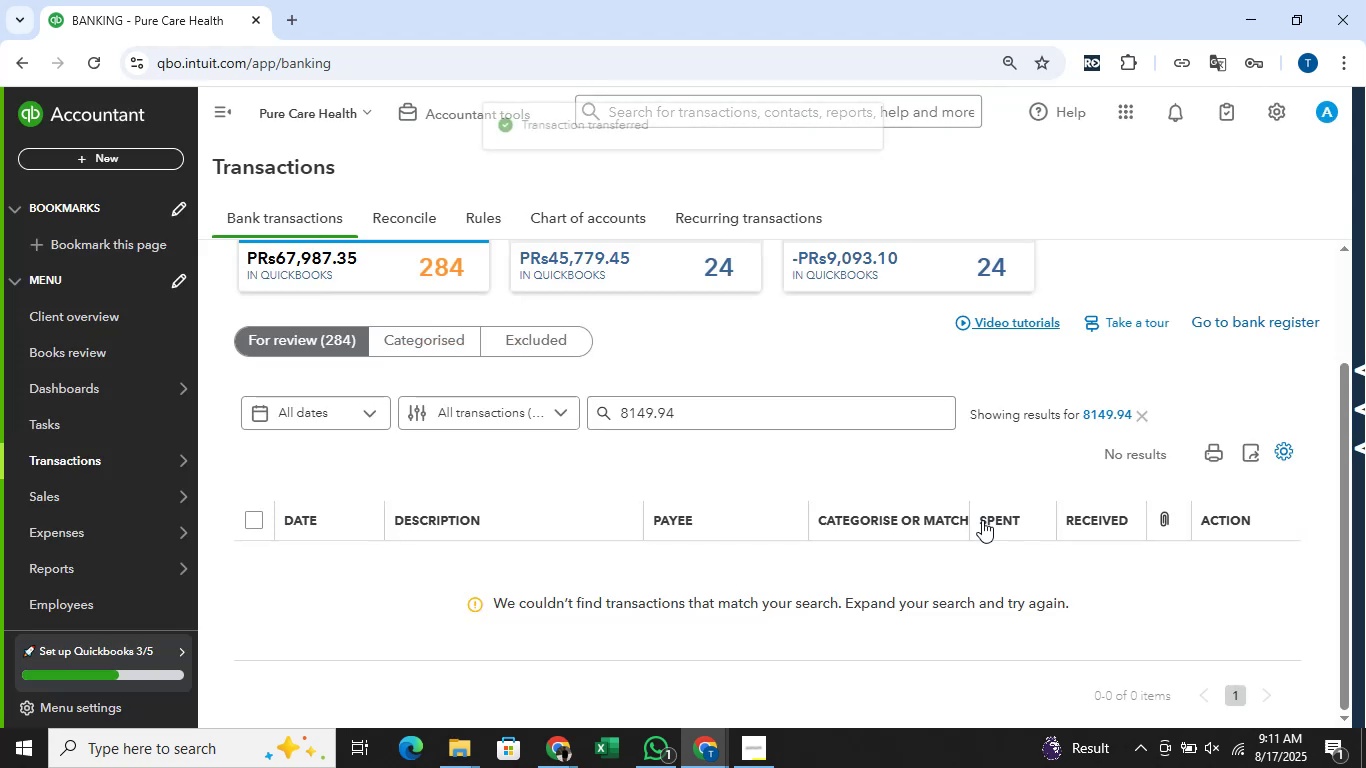 
key(Alt+AltLeft)
 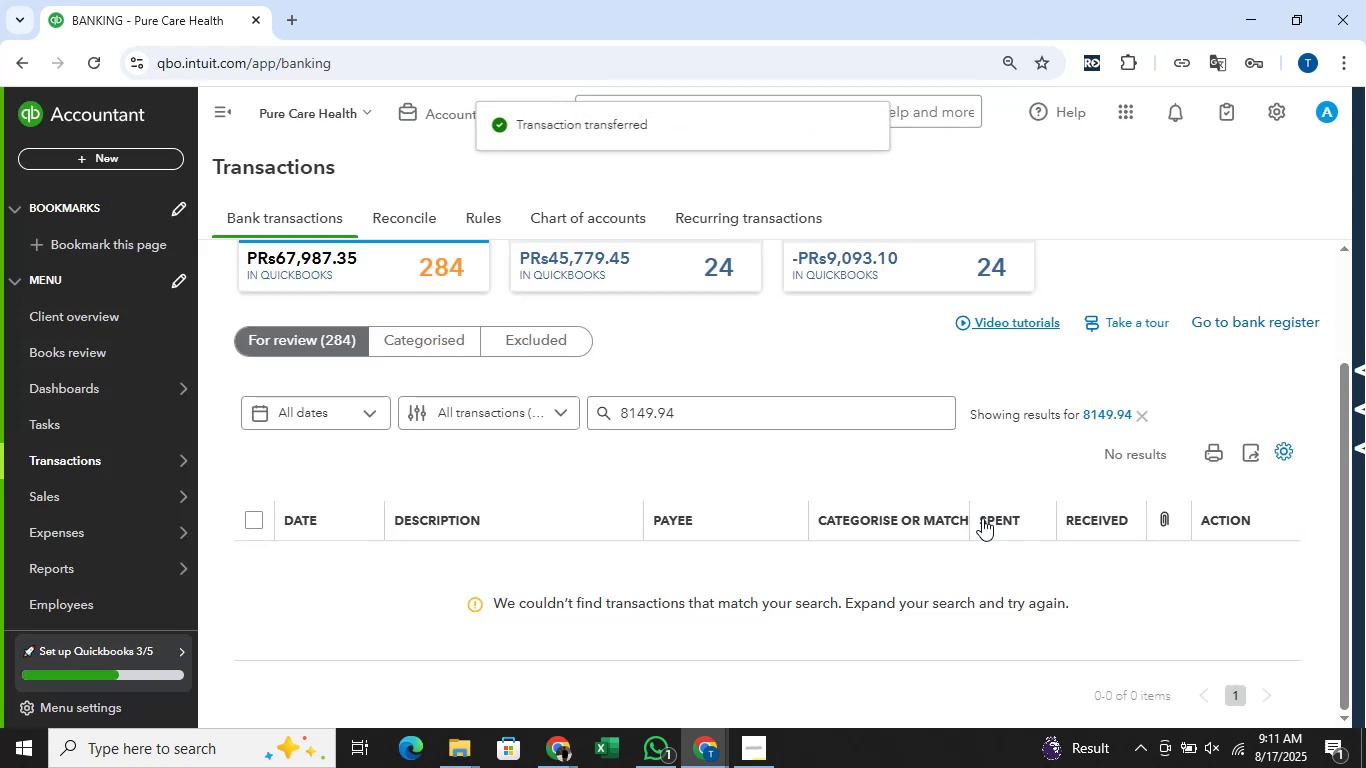 
key(Alt+Tab)
 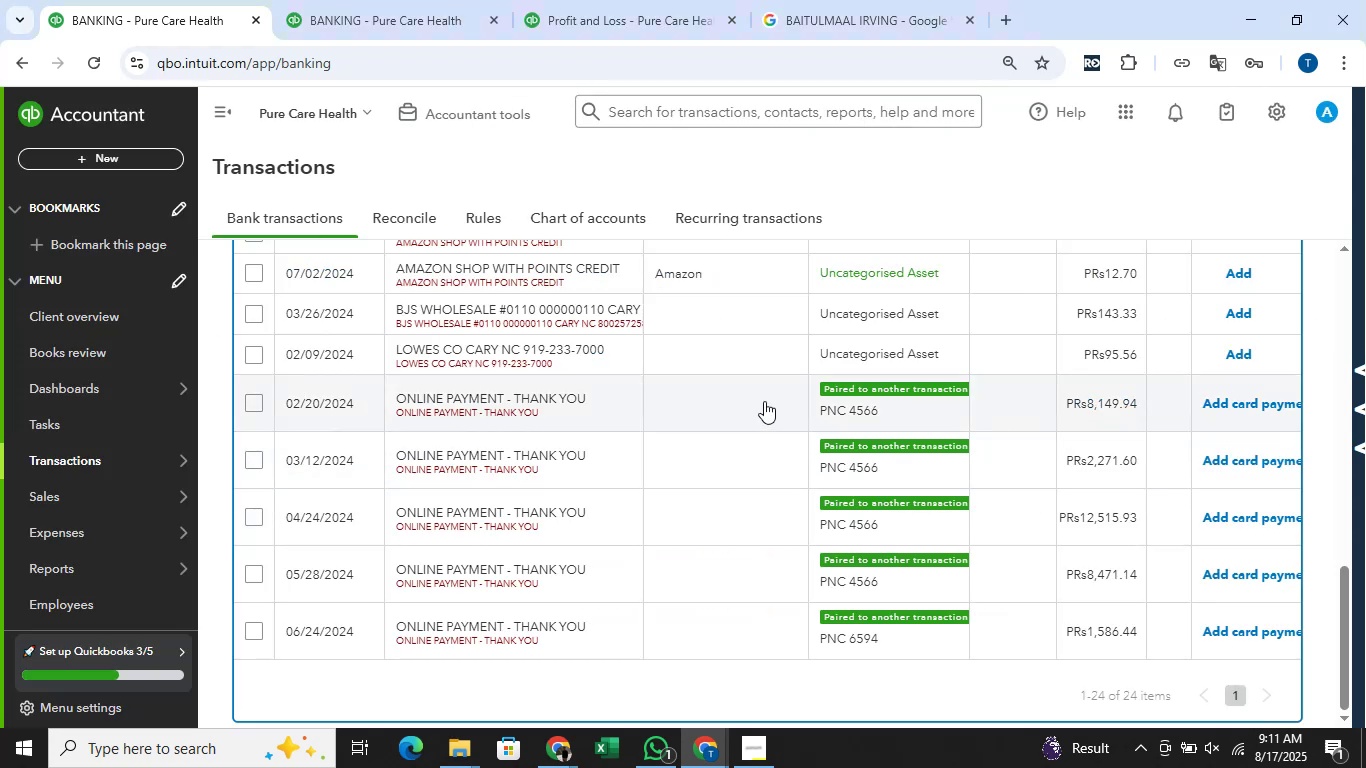 
left_click([718, 395])
 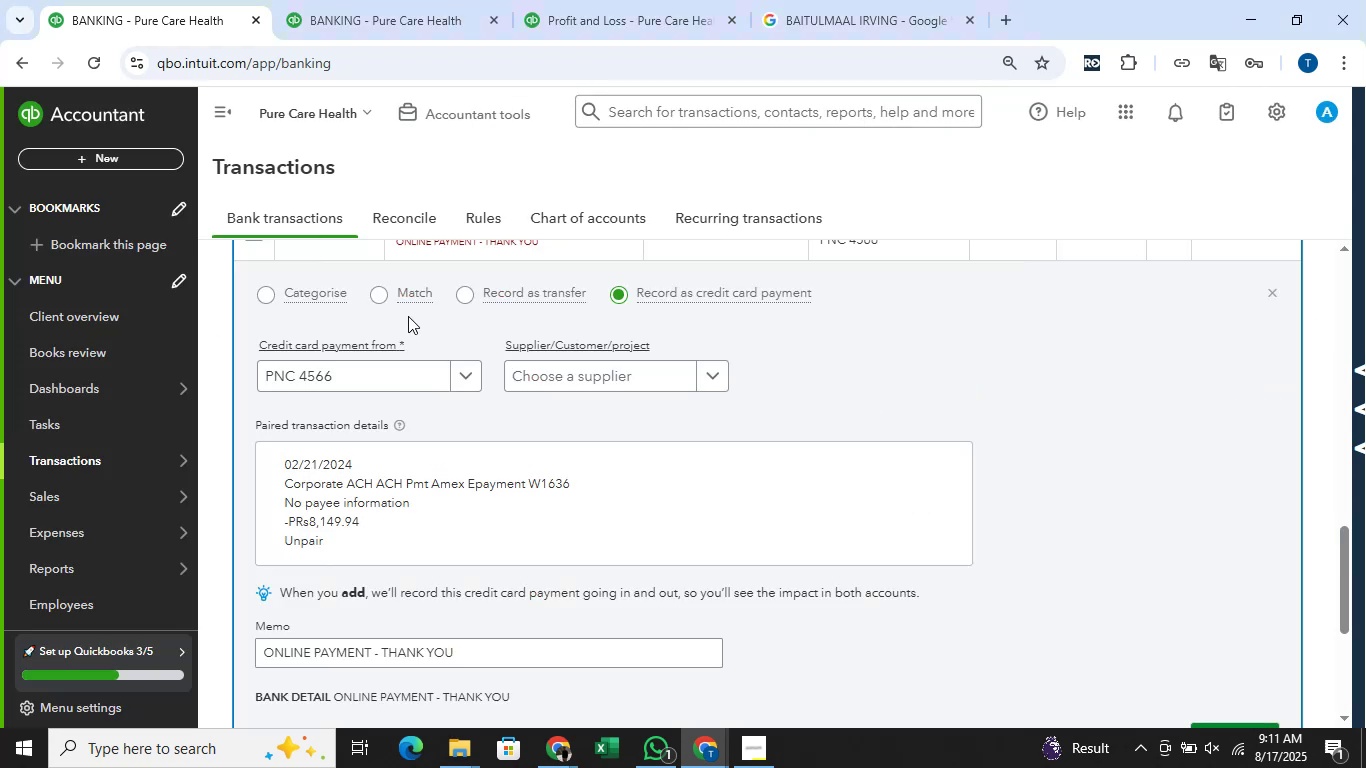 
left_click([403, 289])
 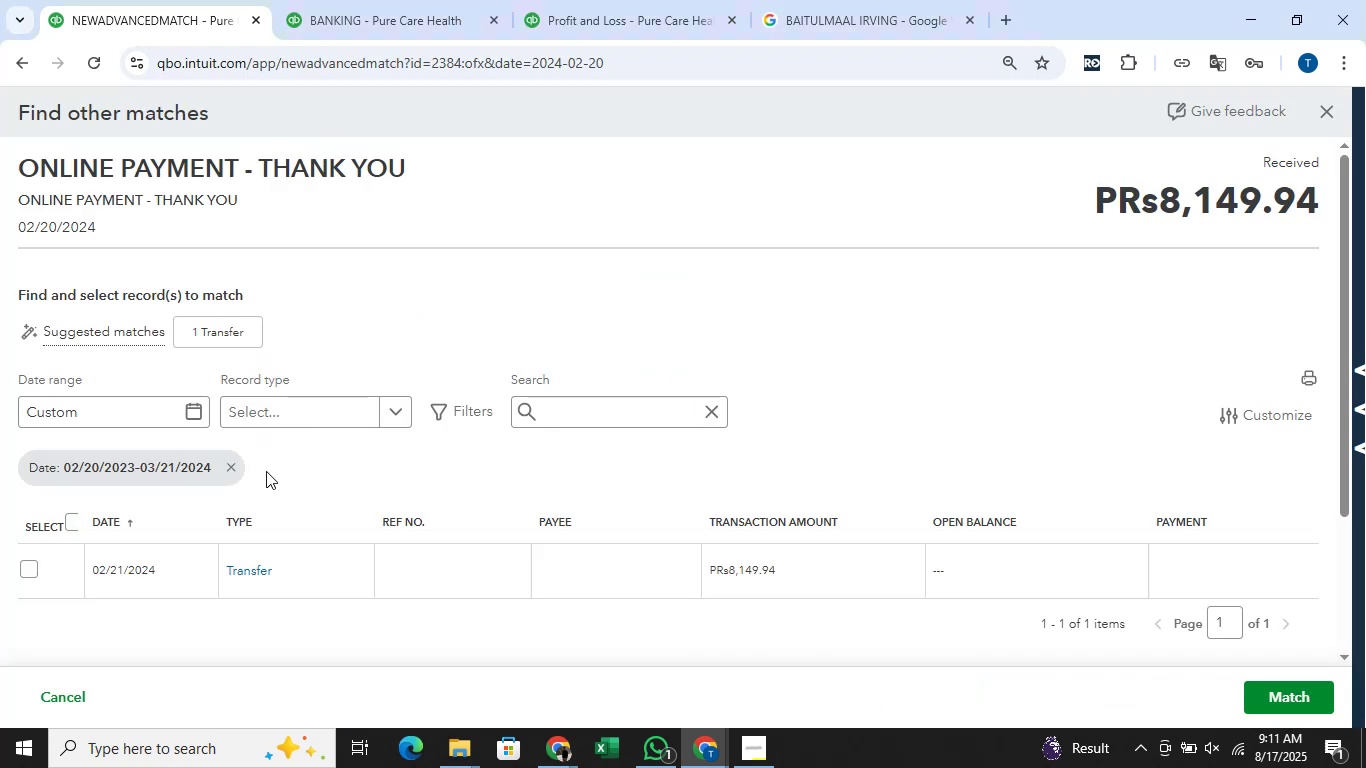 
left_click([39, 573])
 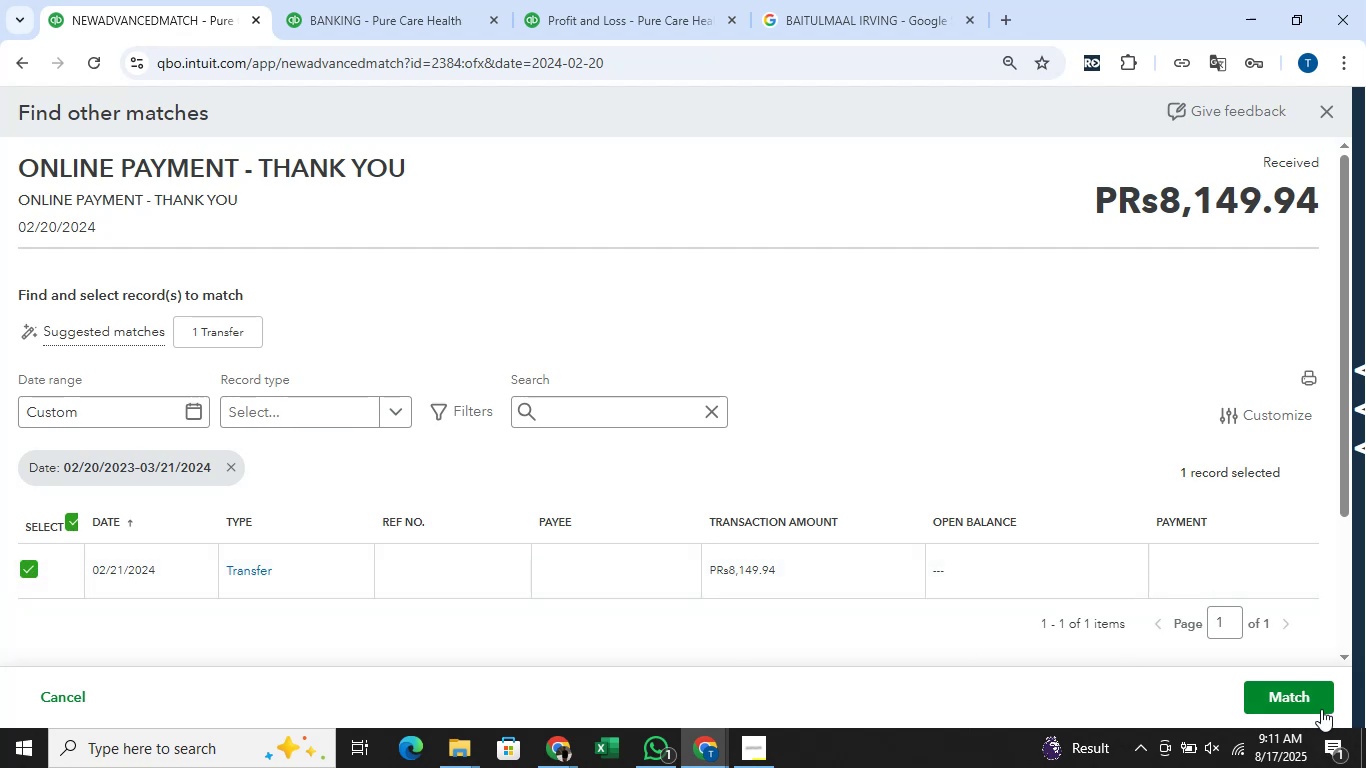 
left_click([1307, 696])
 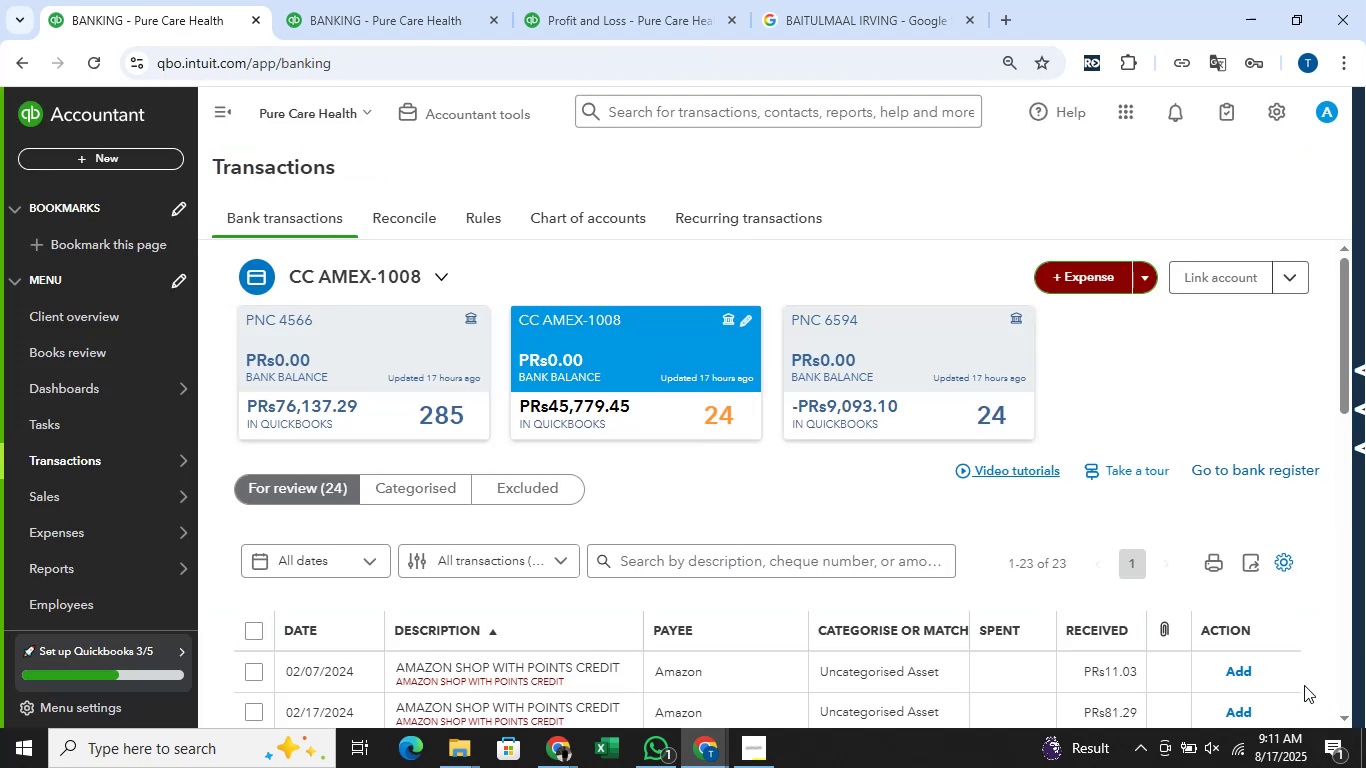 
scroll: coordinate [930, 466], scroll_direction: none, amount: 0.0
 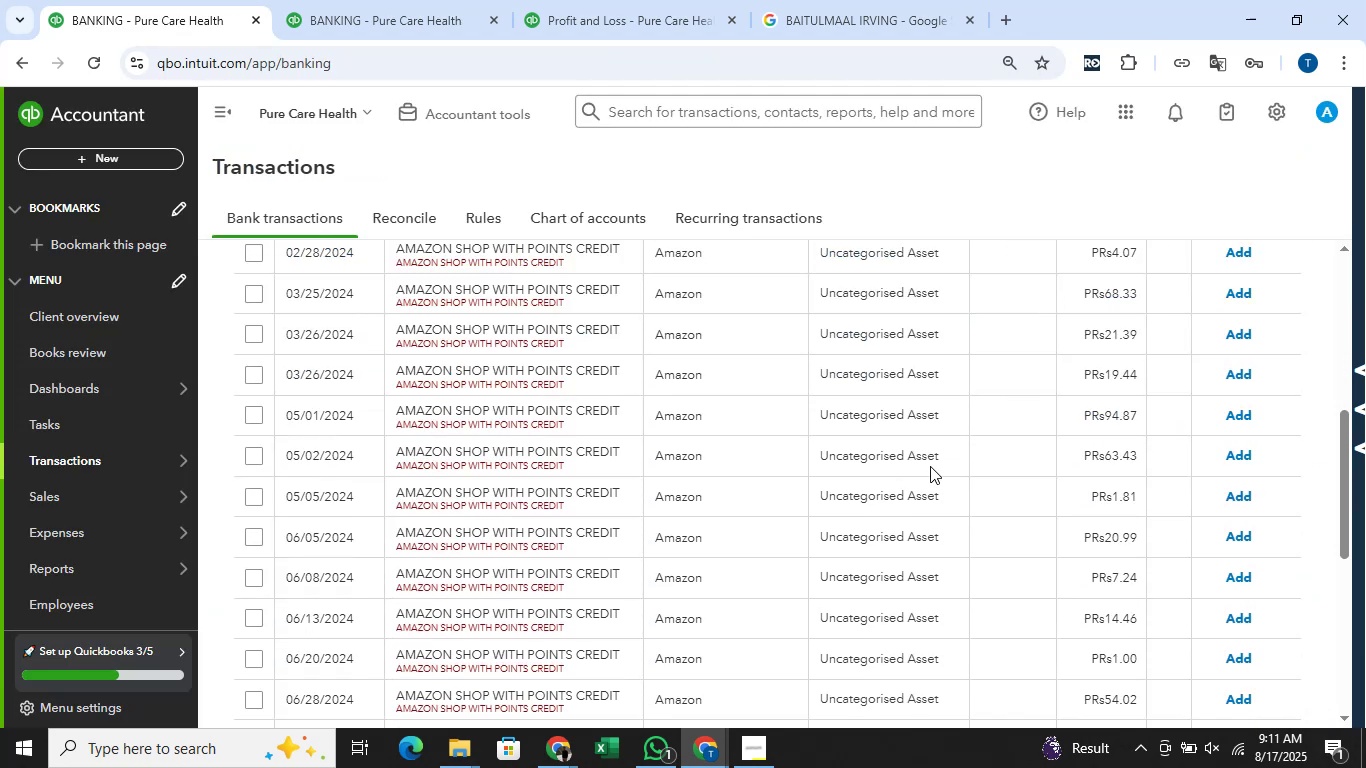 
scroll: coordinate [930, 466], scroll_direction: up, amount: 4.0
 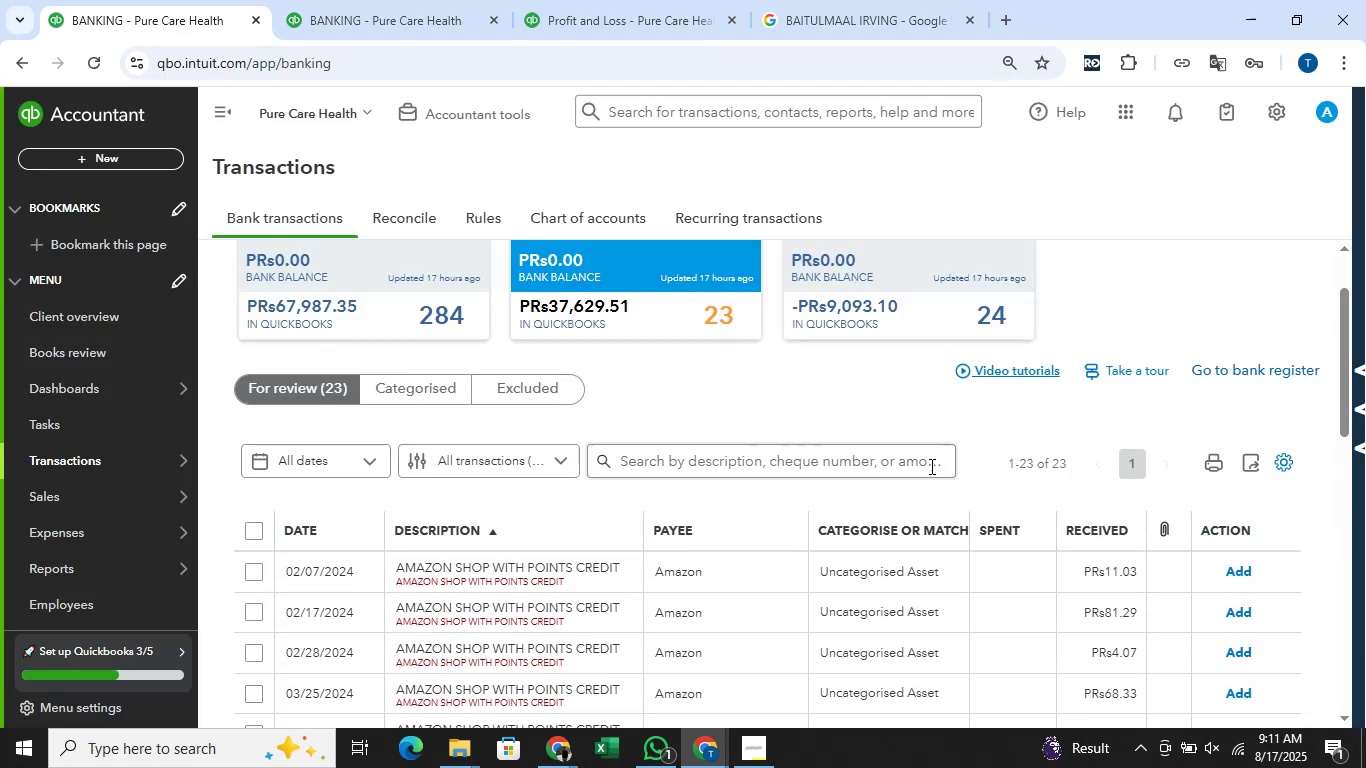 
scroll: coordinate [930, 466], scroll_direction: down, amount: 8.0
 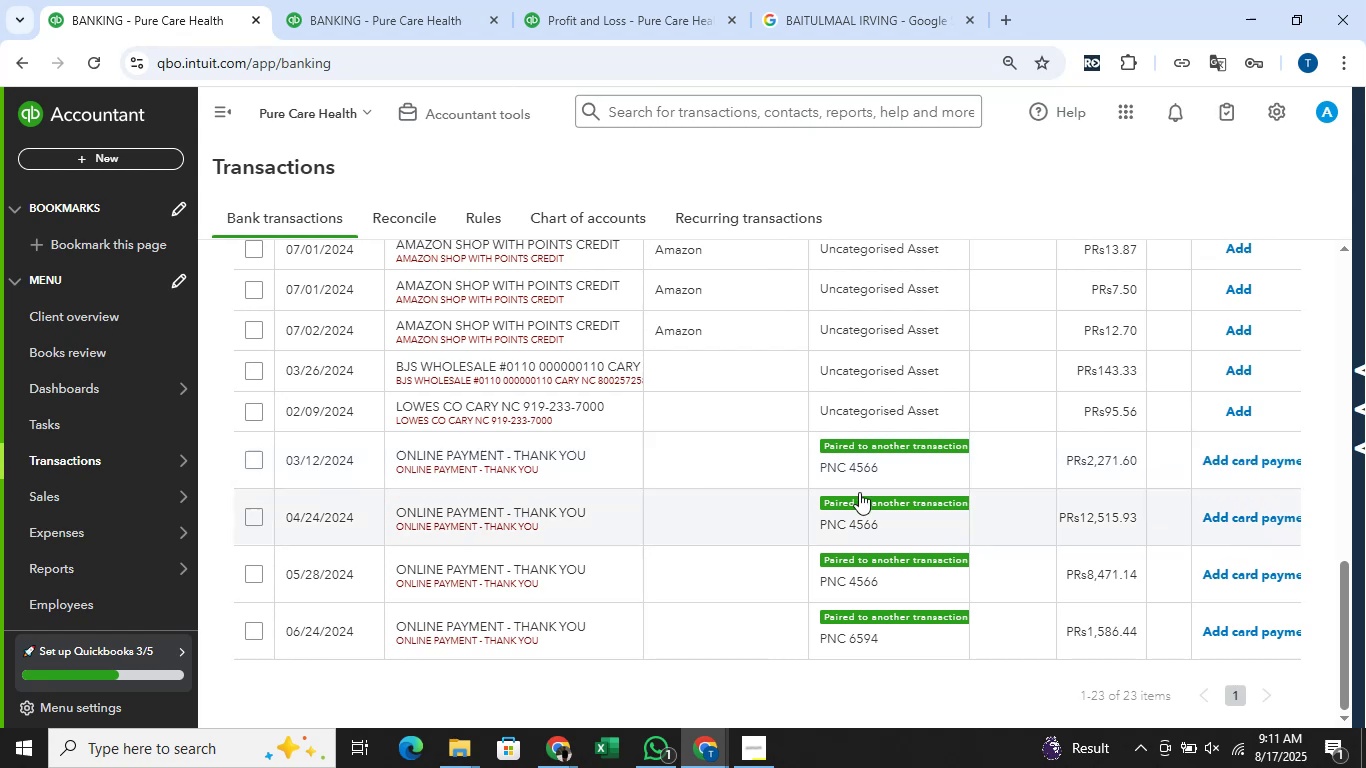 
key(Alt+Tab)
 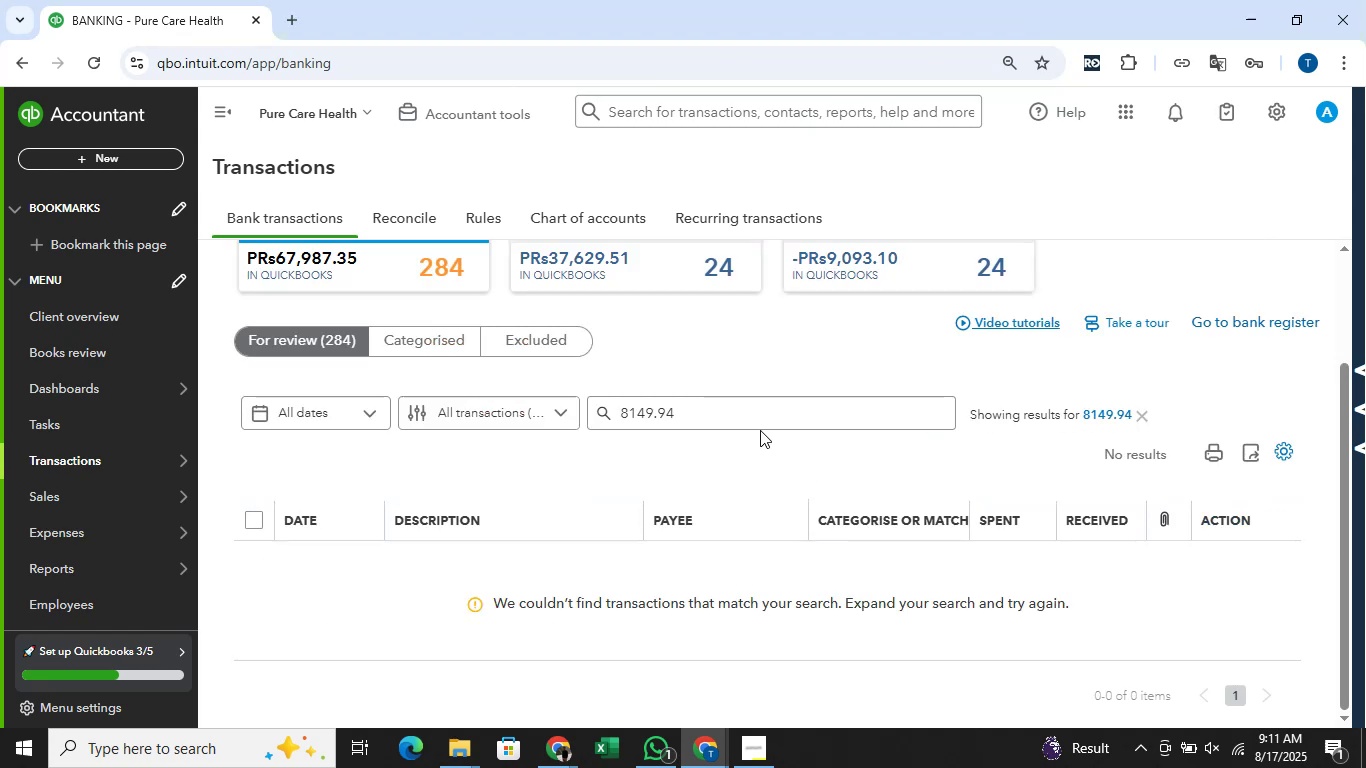 
left_click([767, 408])
 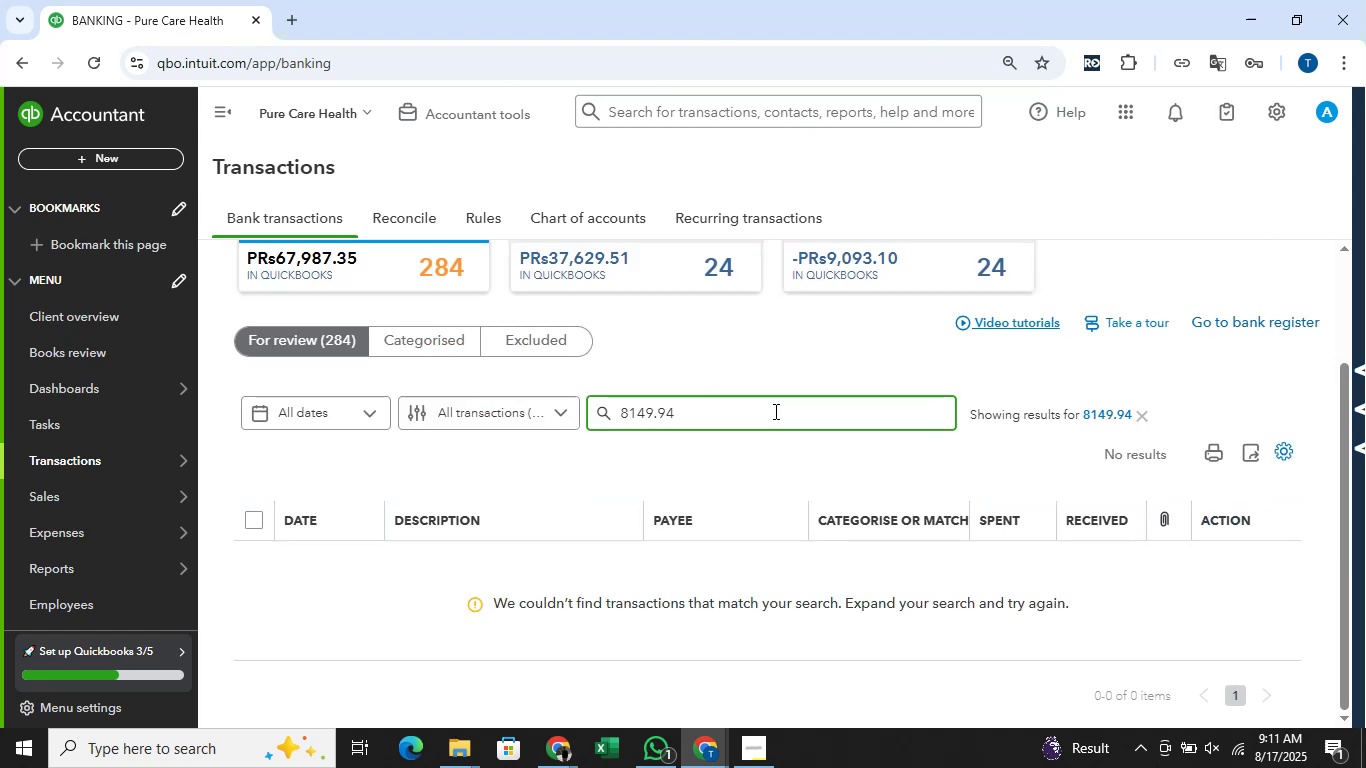 
hold_key(key=Backspace, duration=1.04)
 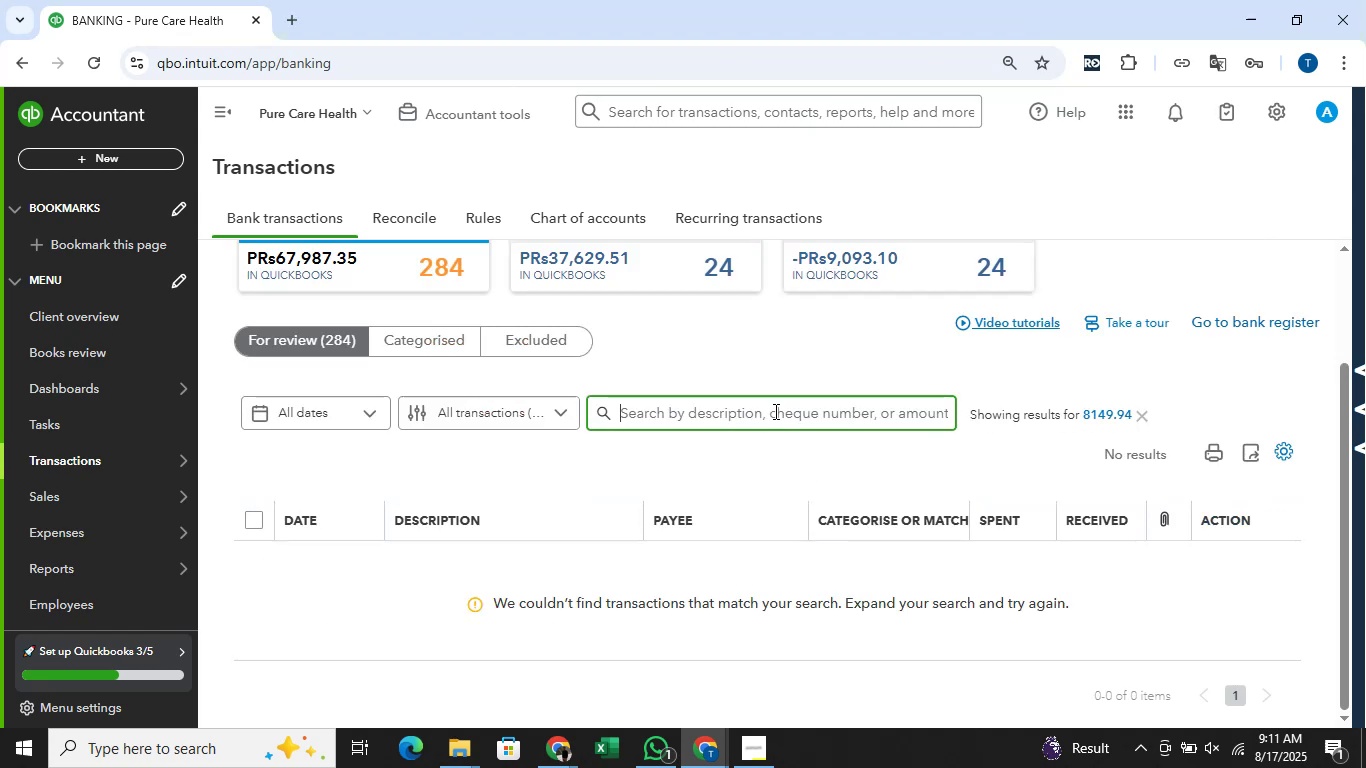 
type(2271.6)
 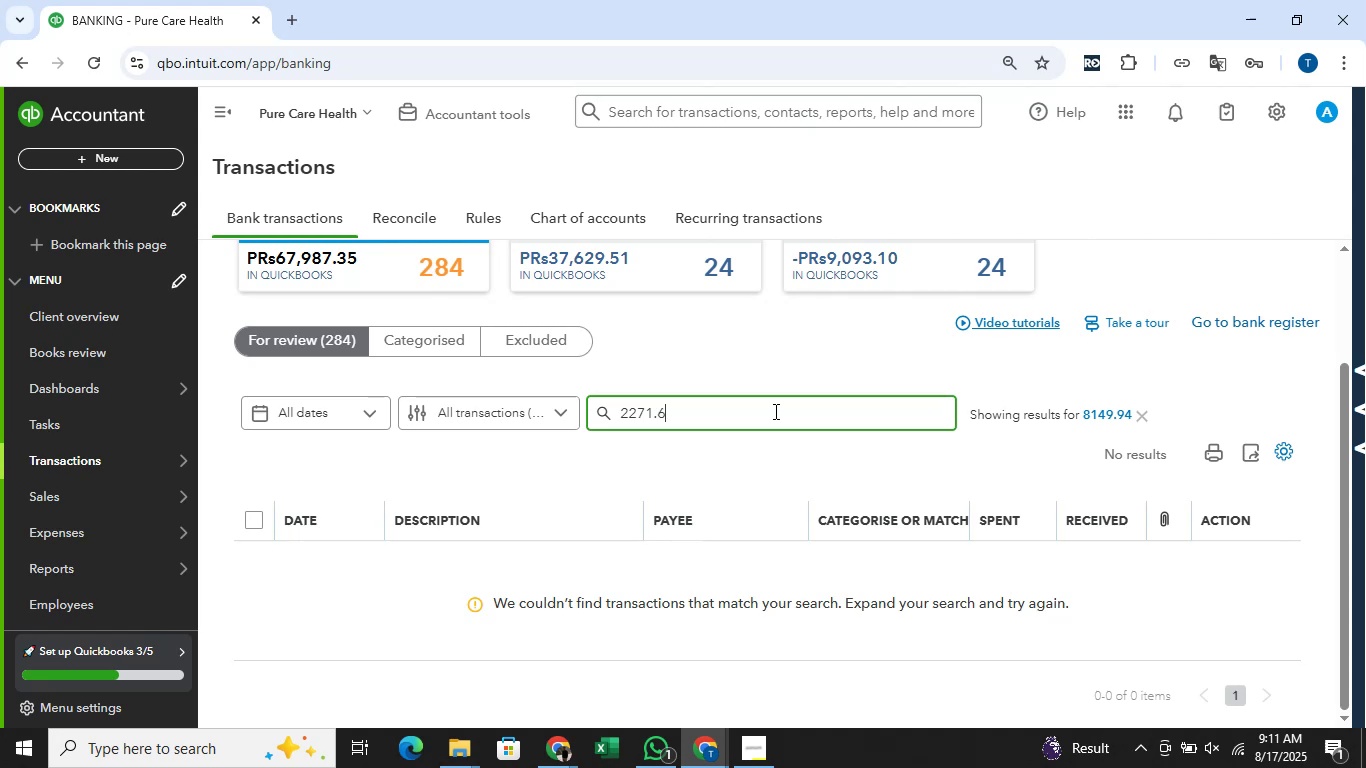 
key(Enter)
 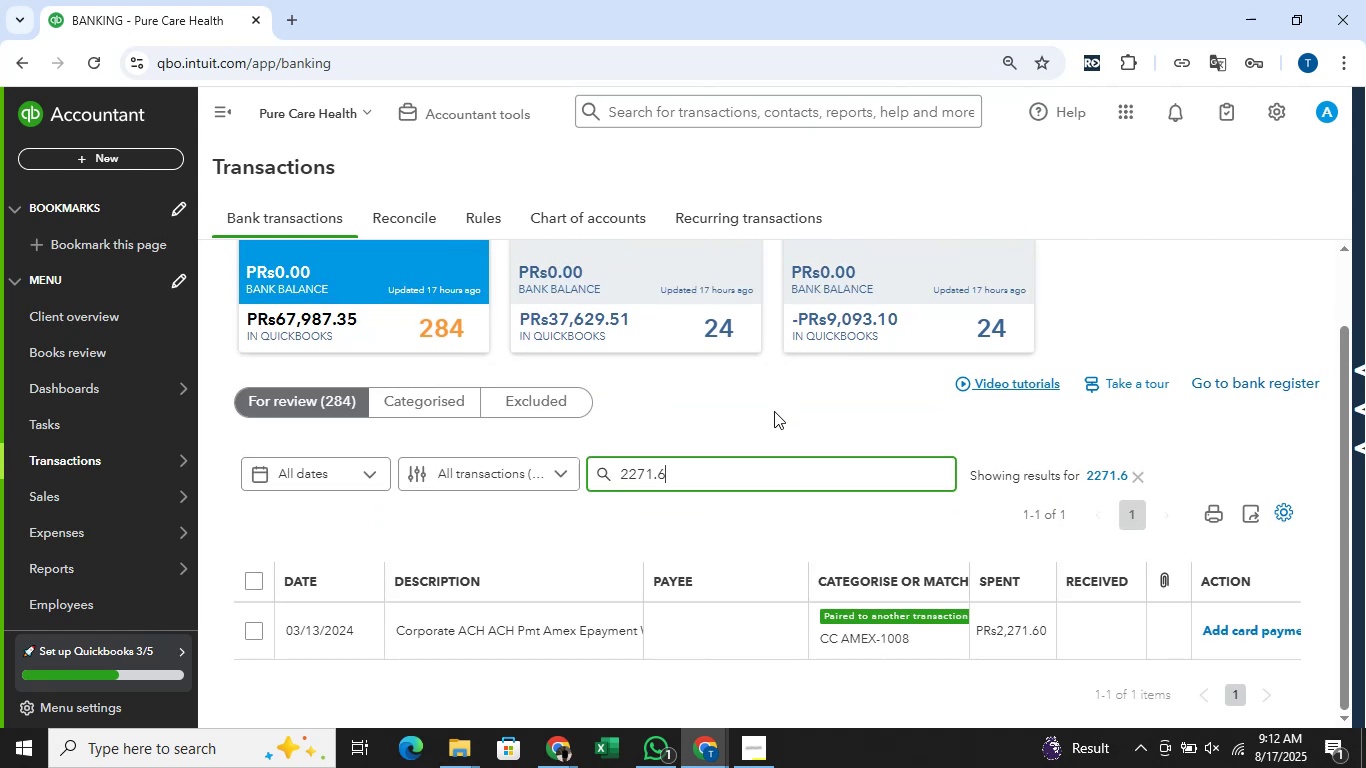 
key(Alt+AltLeft)
 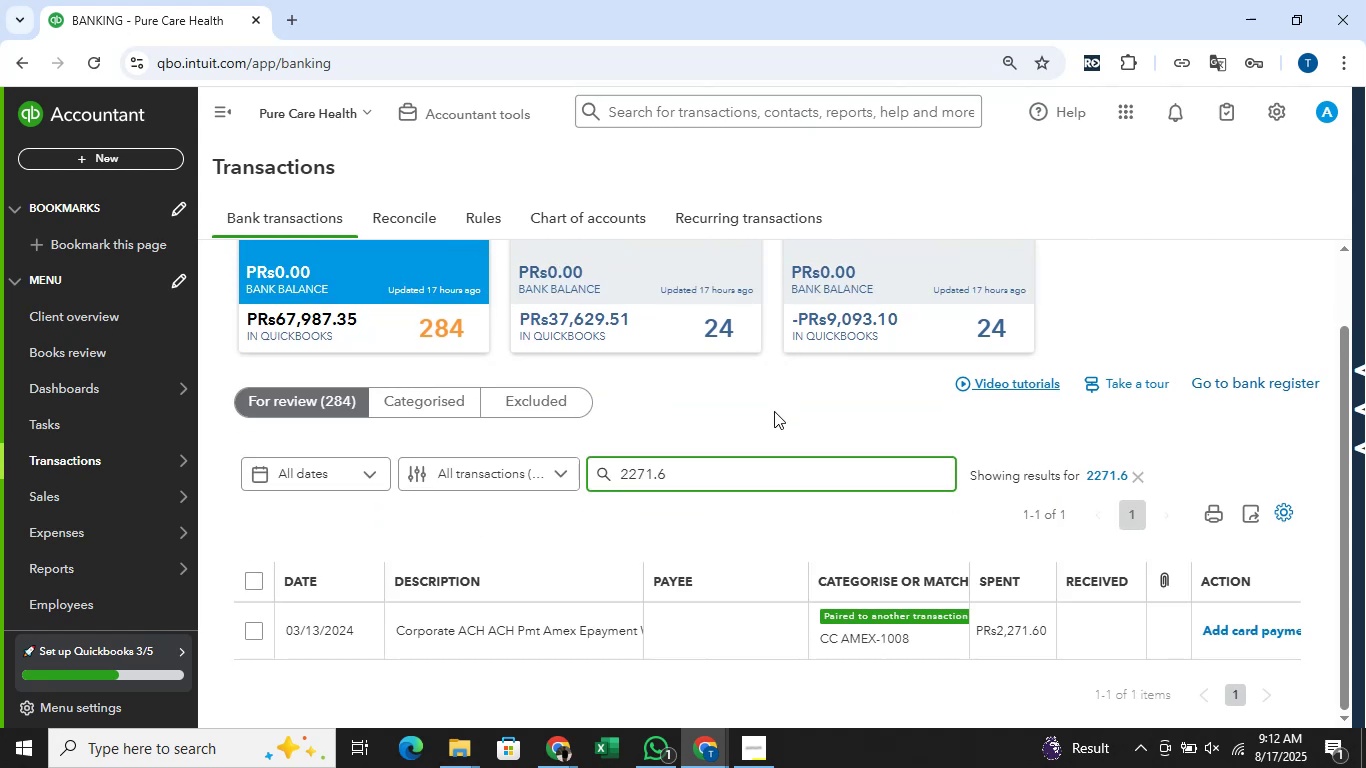 
key(Alt+Tab)
 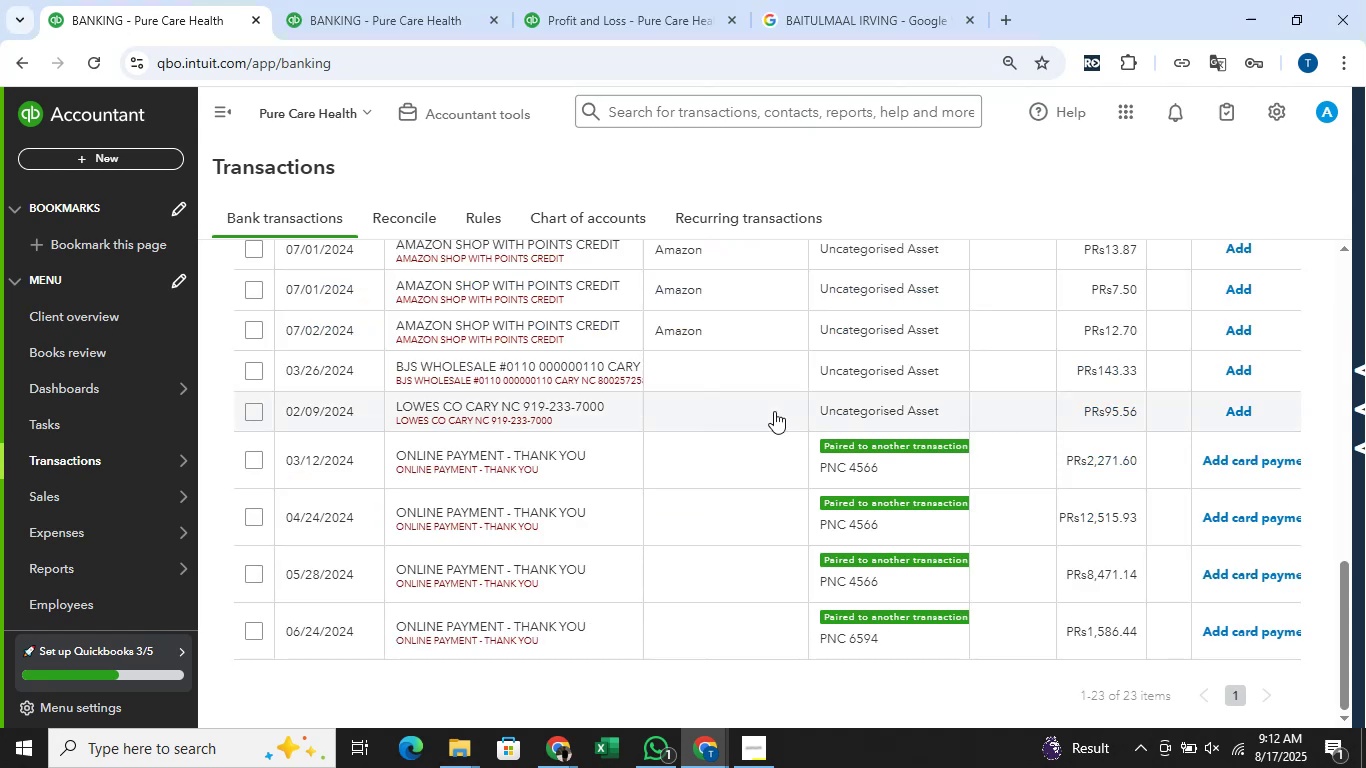 
key(Alt+AltLeft)
 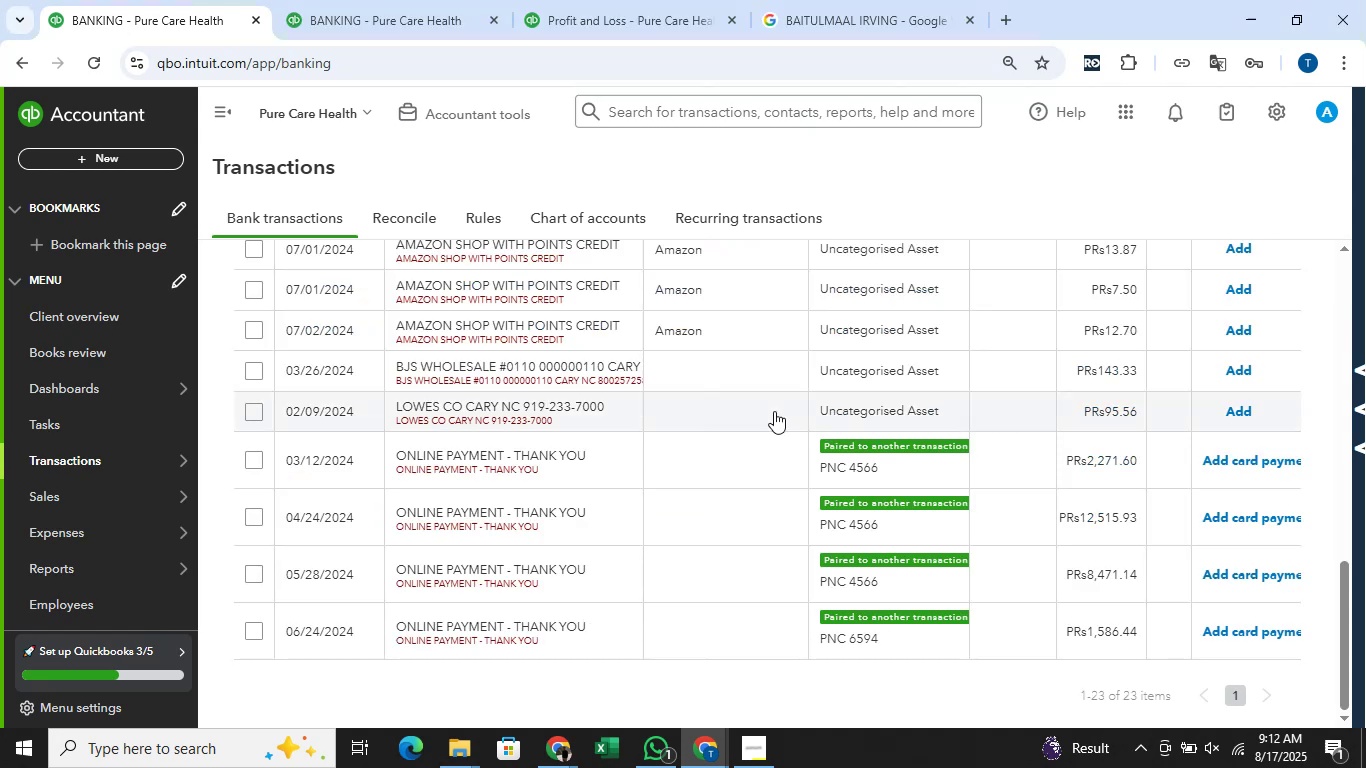 
key(Alt+Tab)
 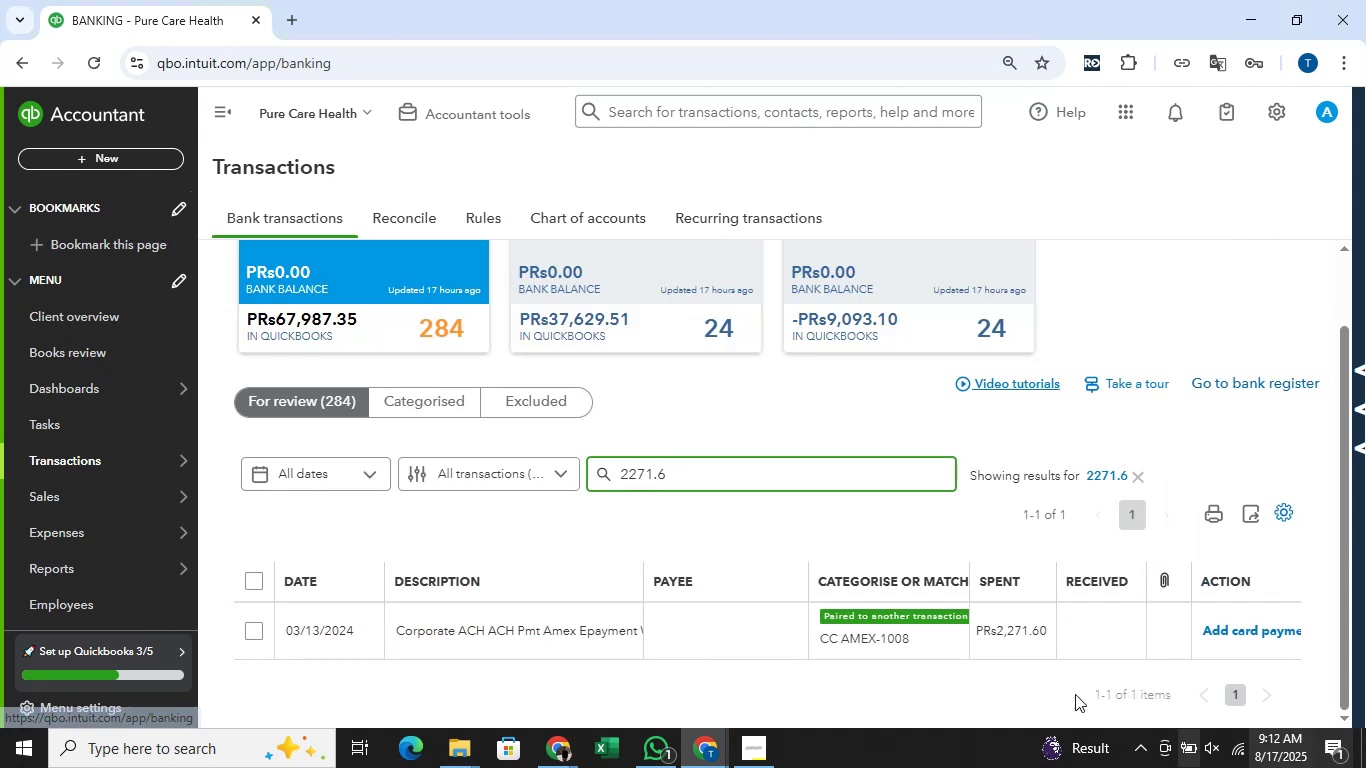 
left_click([606, 623])
 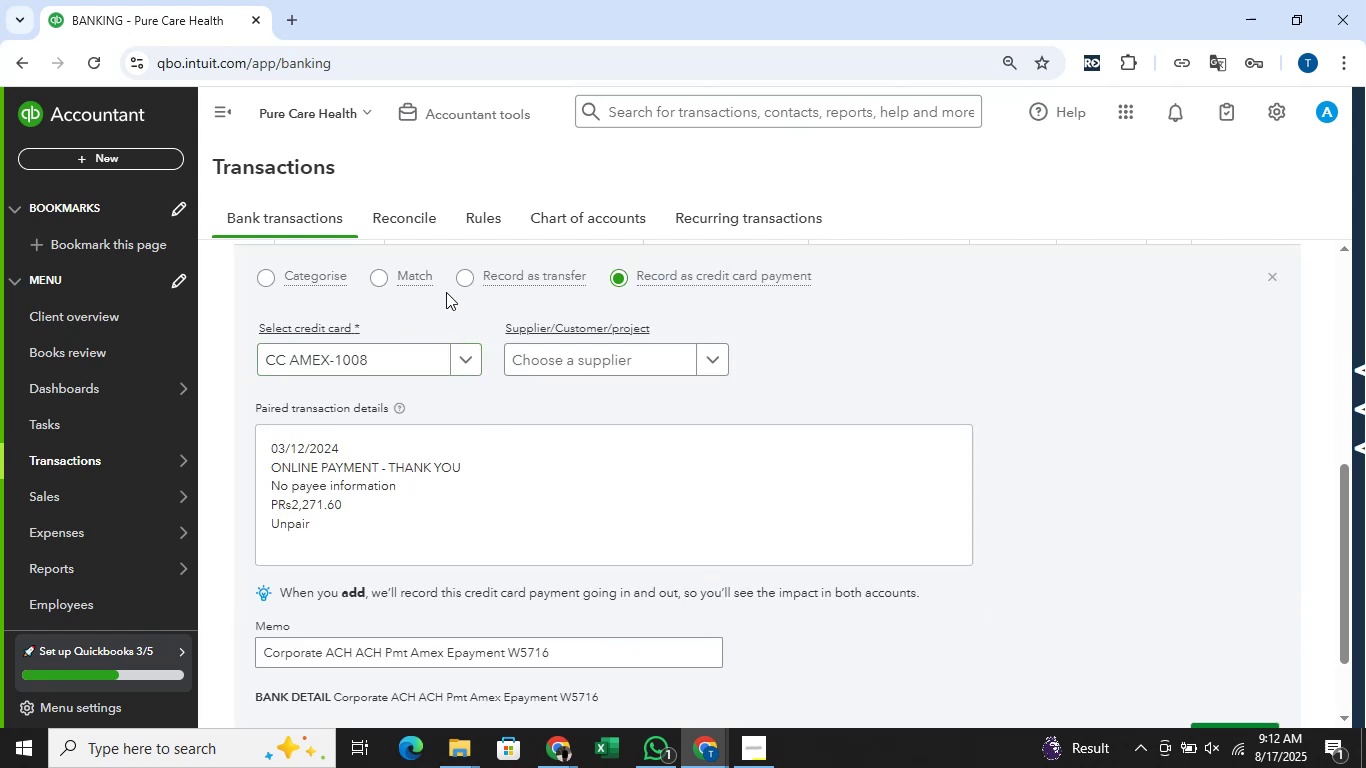 
left_click([512, 273])
 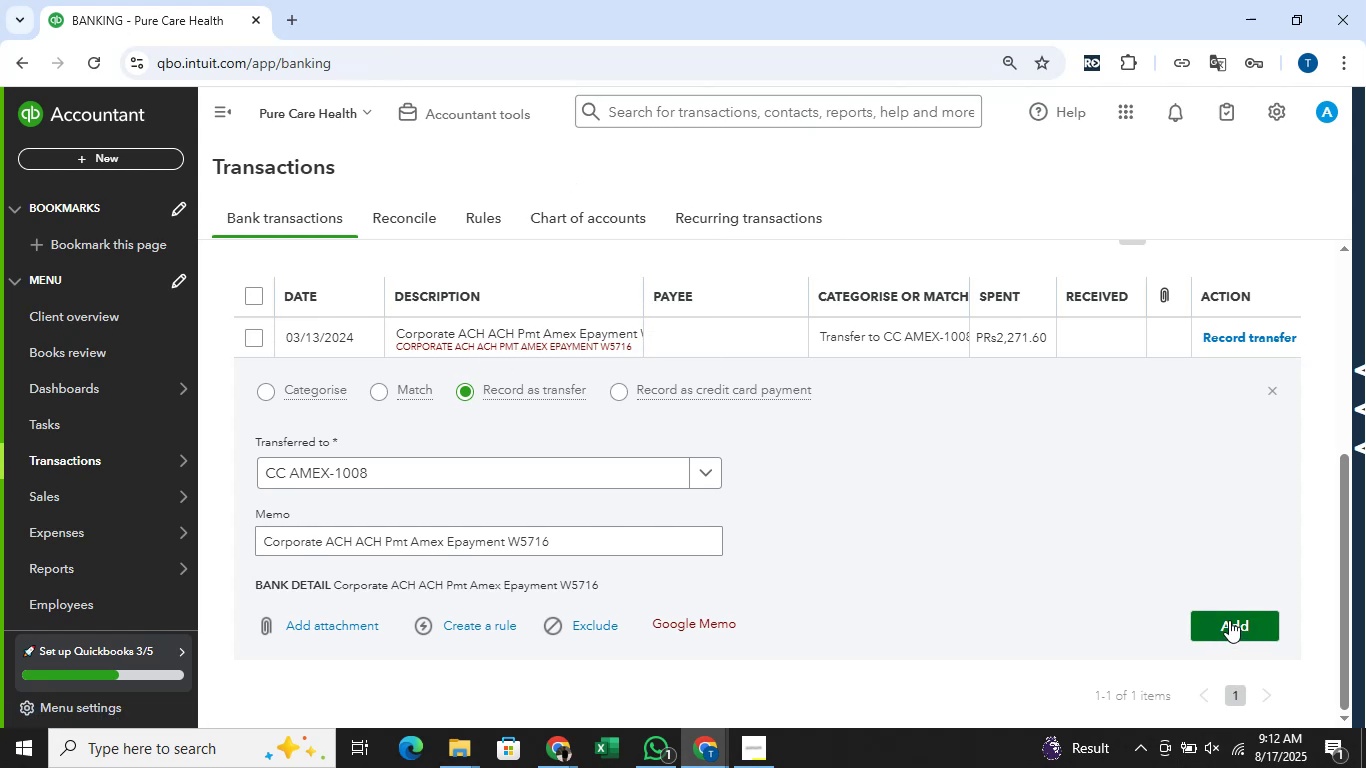 
wait(19.71)
 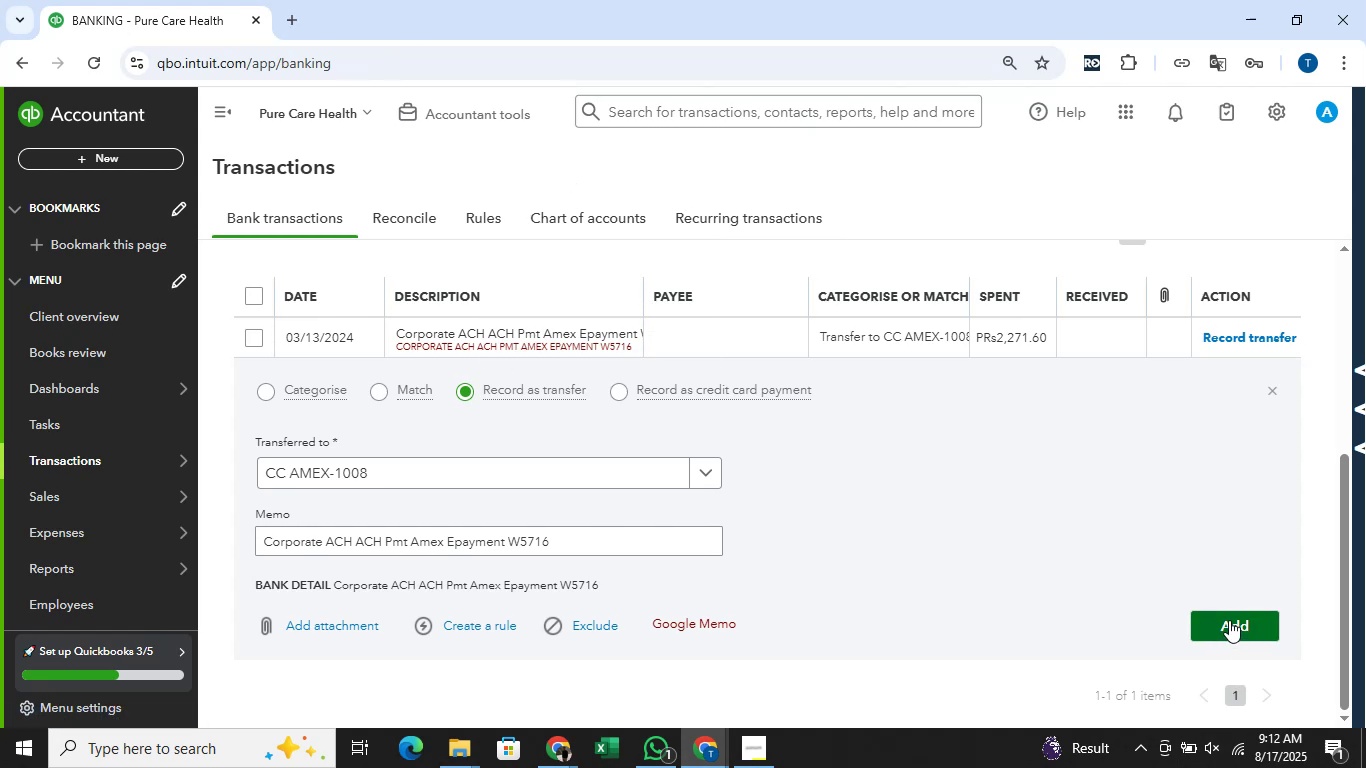 
key(Alt+Tab)
 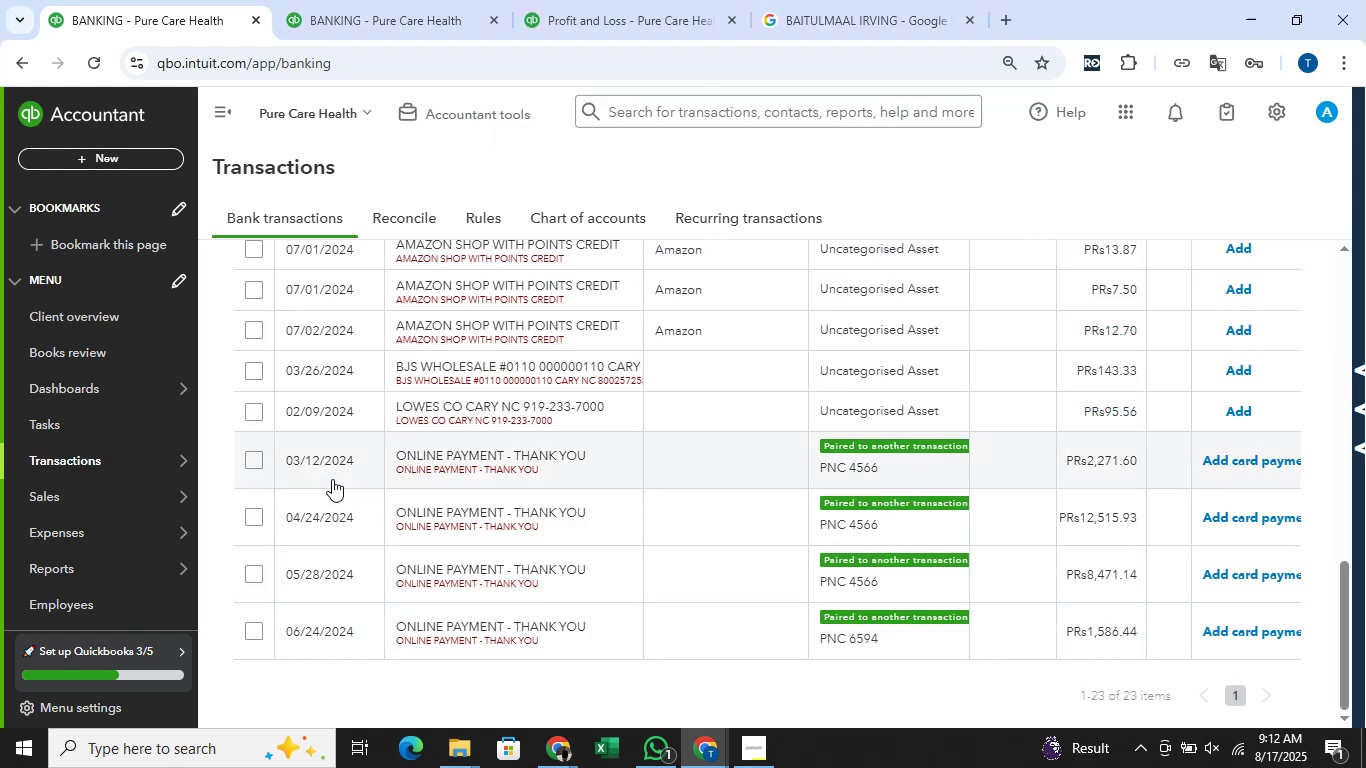 
left_click([412, 458])
 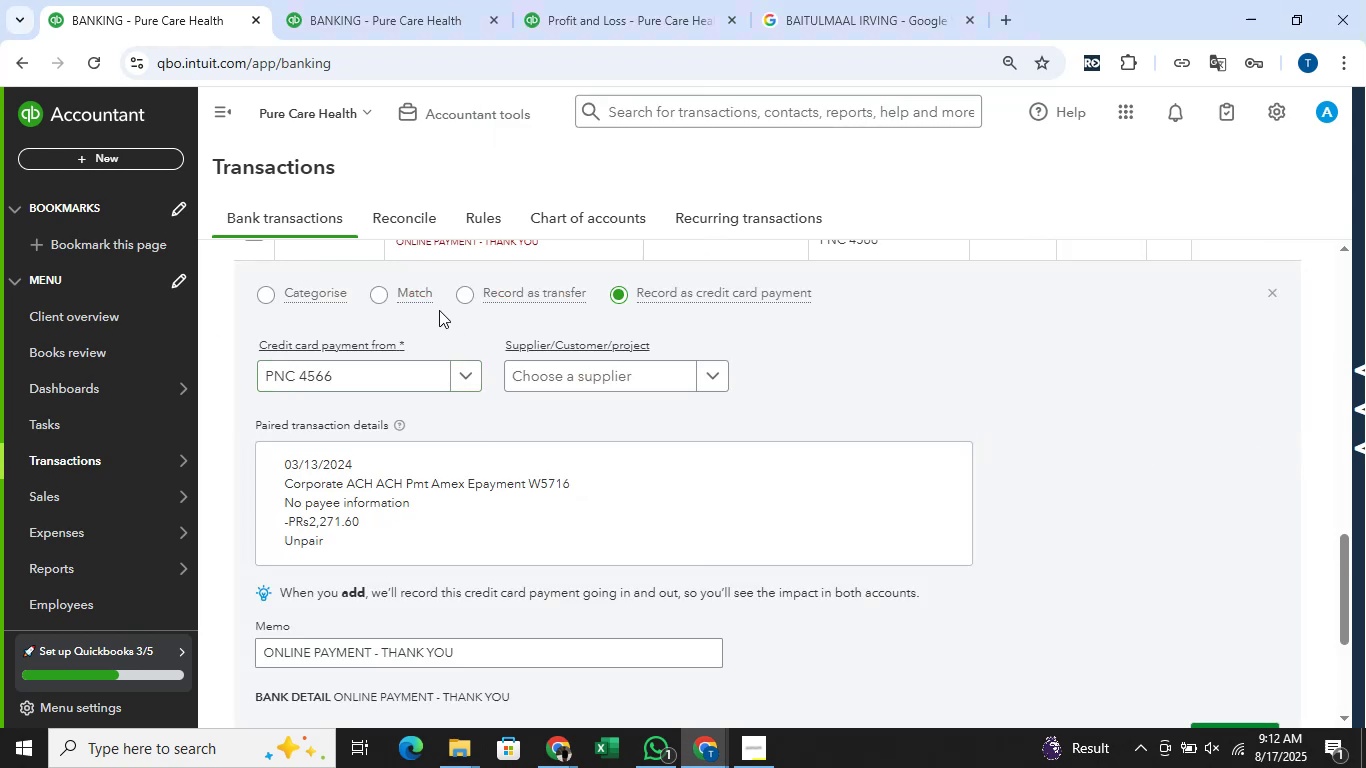 
left_click([426, 299])
 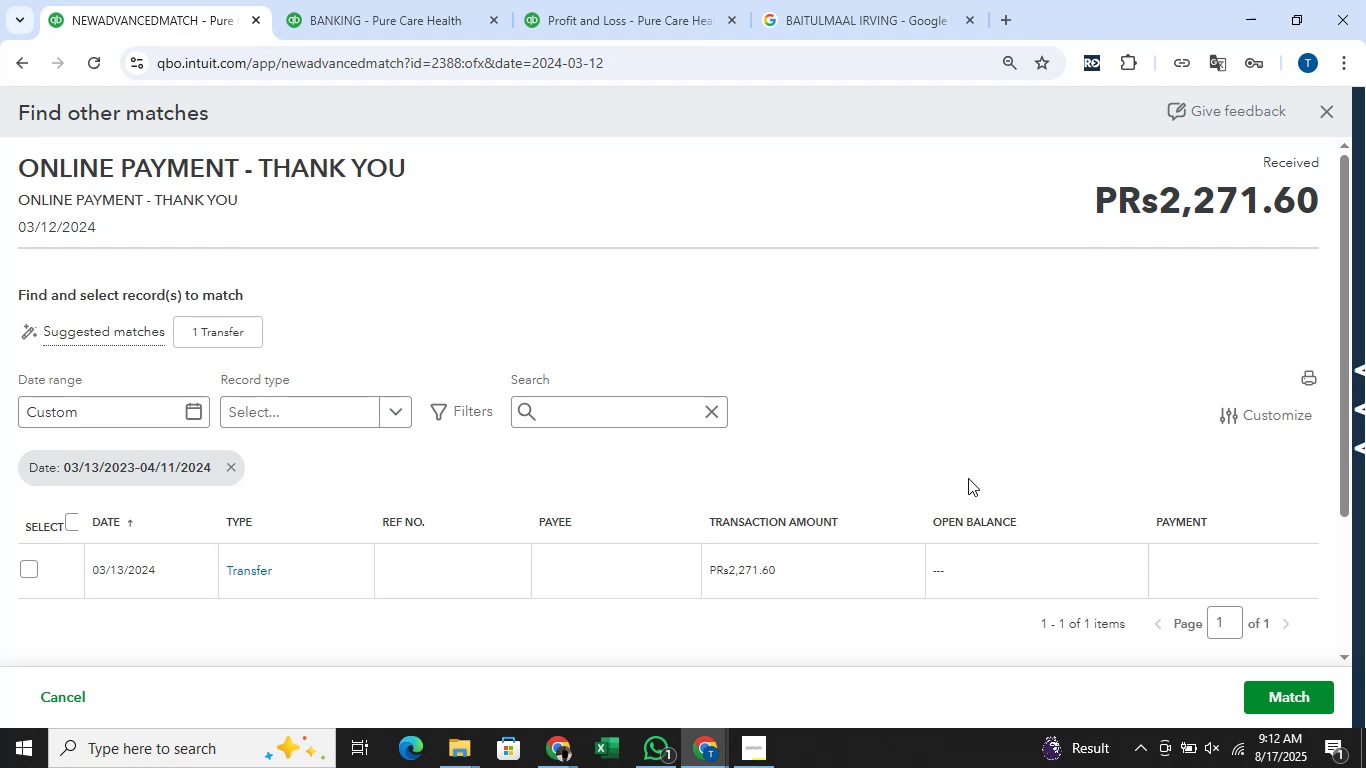 
wait(14.14)
 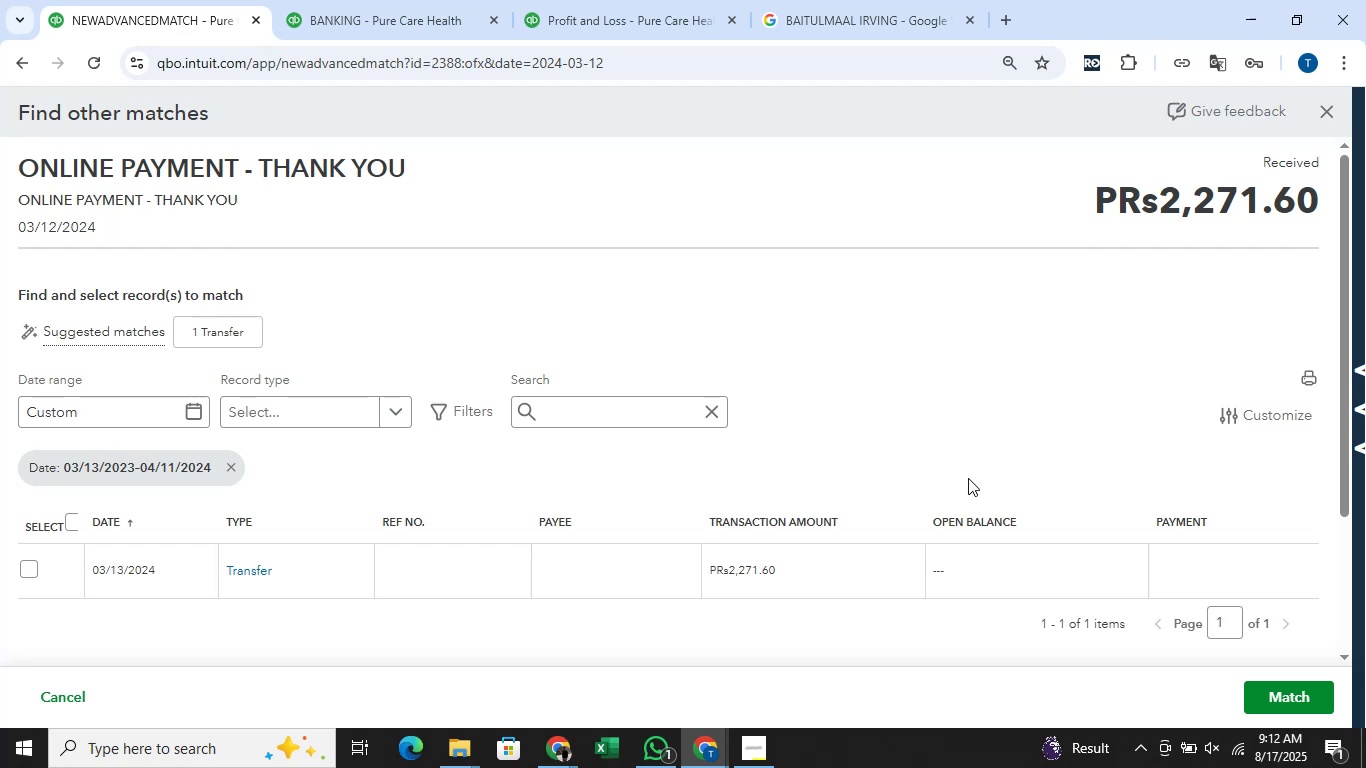 
left_click([27, 559])
 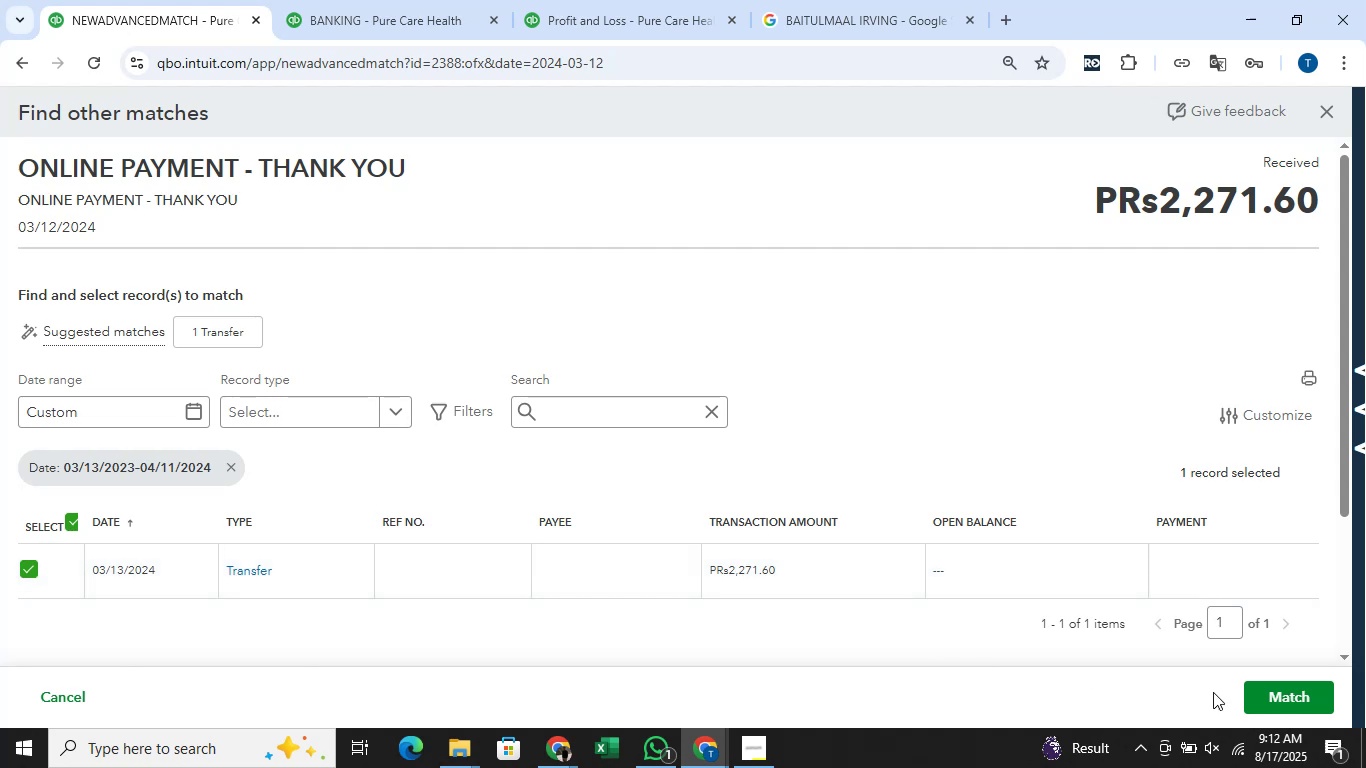 
left_click([1305, 689])
 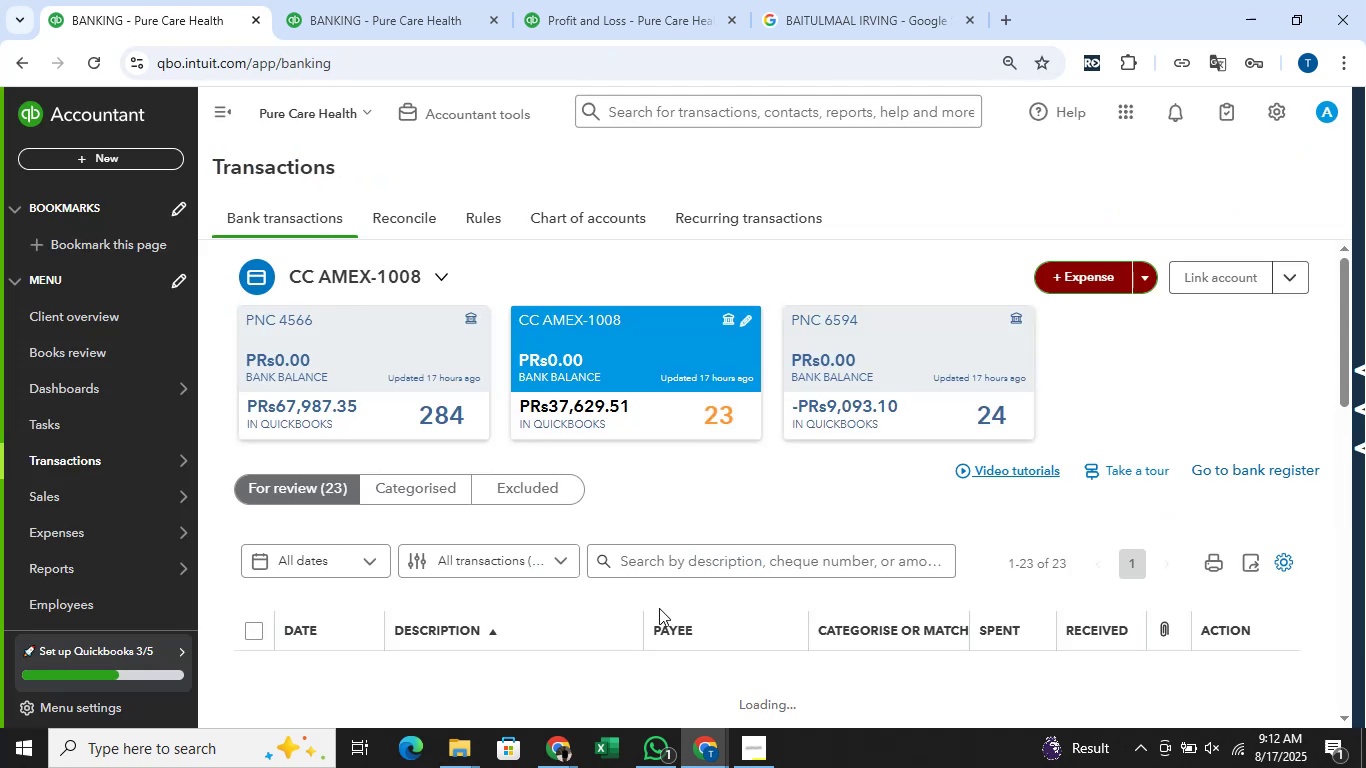 
scroll: coordinate [811, 606], scroll_direction: down, amount: 12.0
 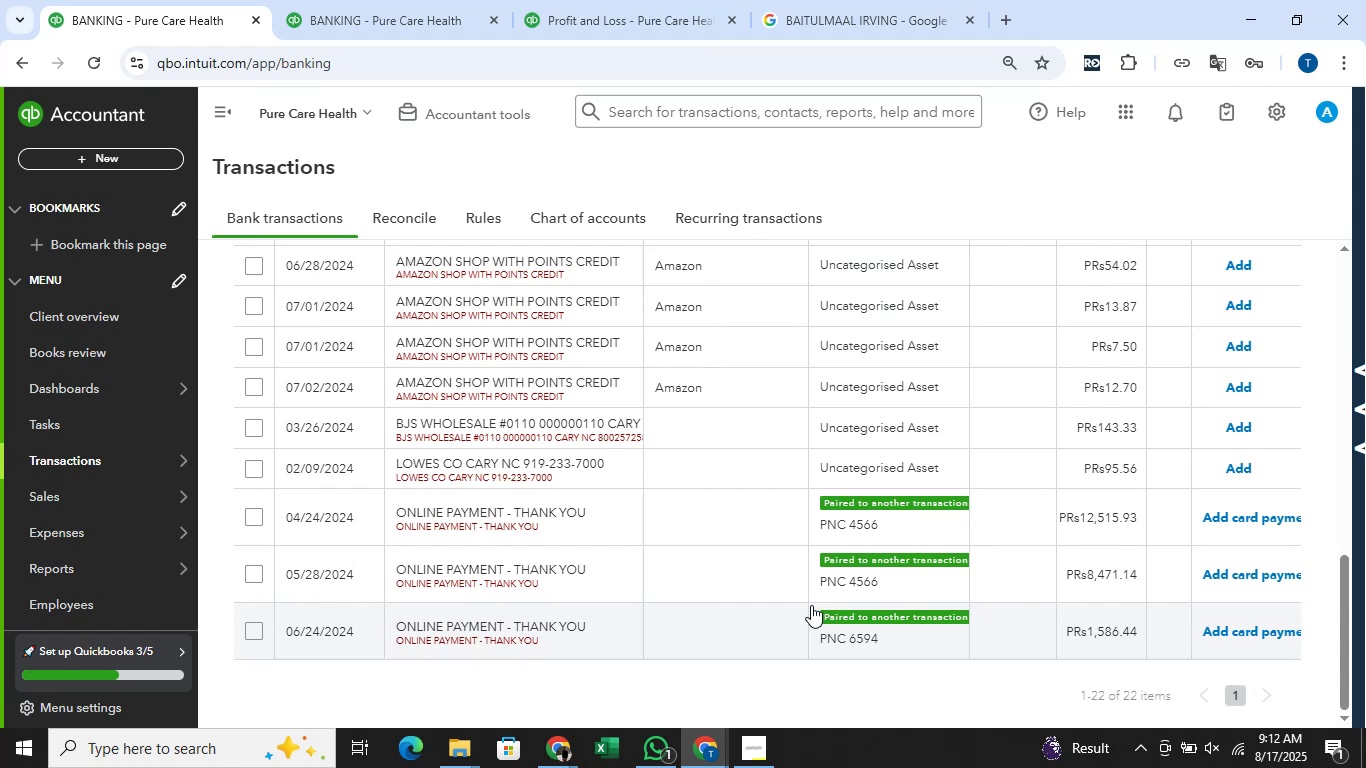 
wait(5.95)
 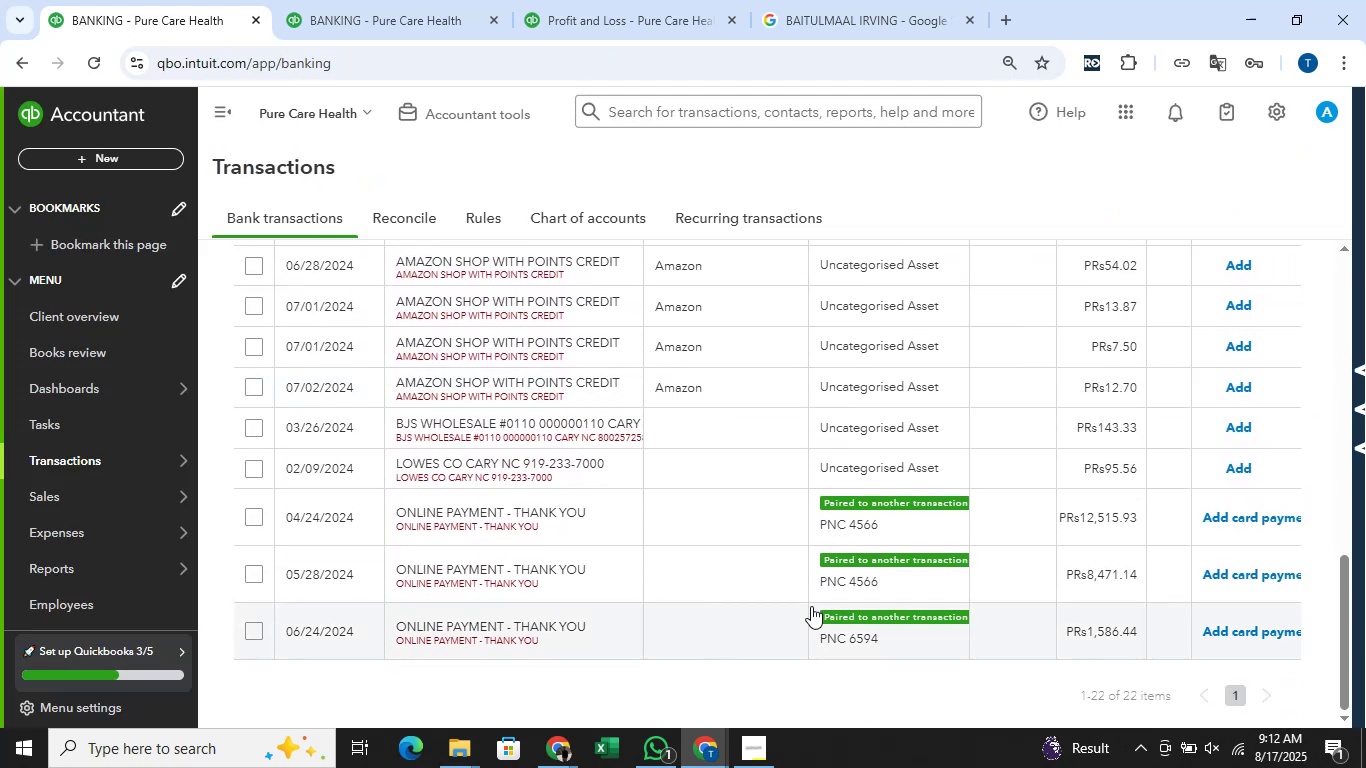 
key(Alt+Tab)
 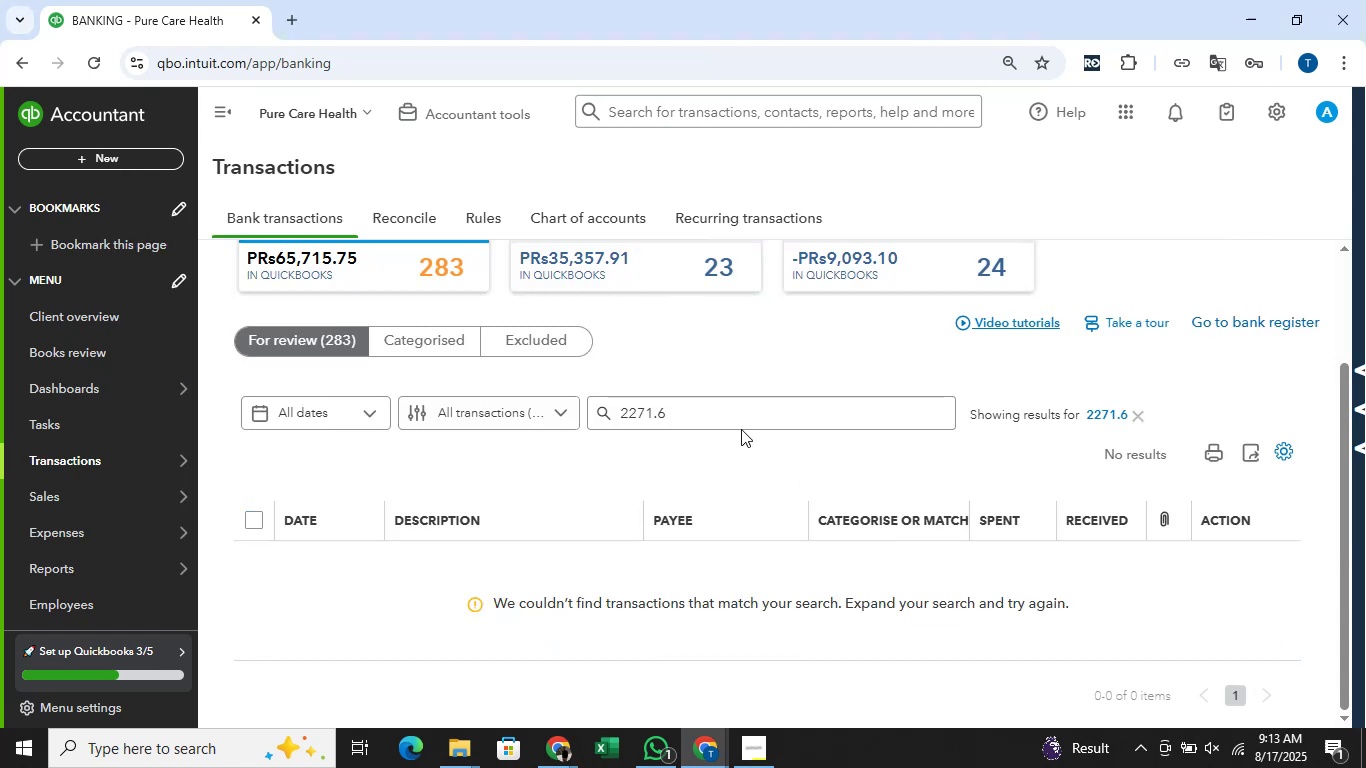 
left_click([714, 434])
 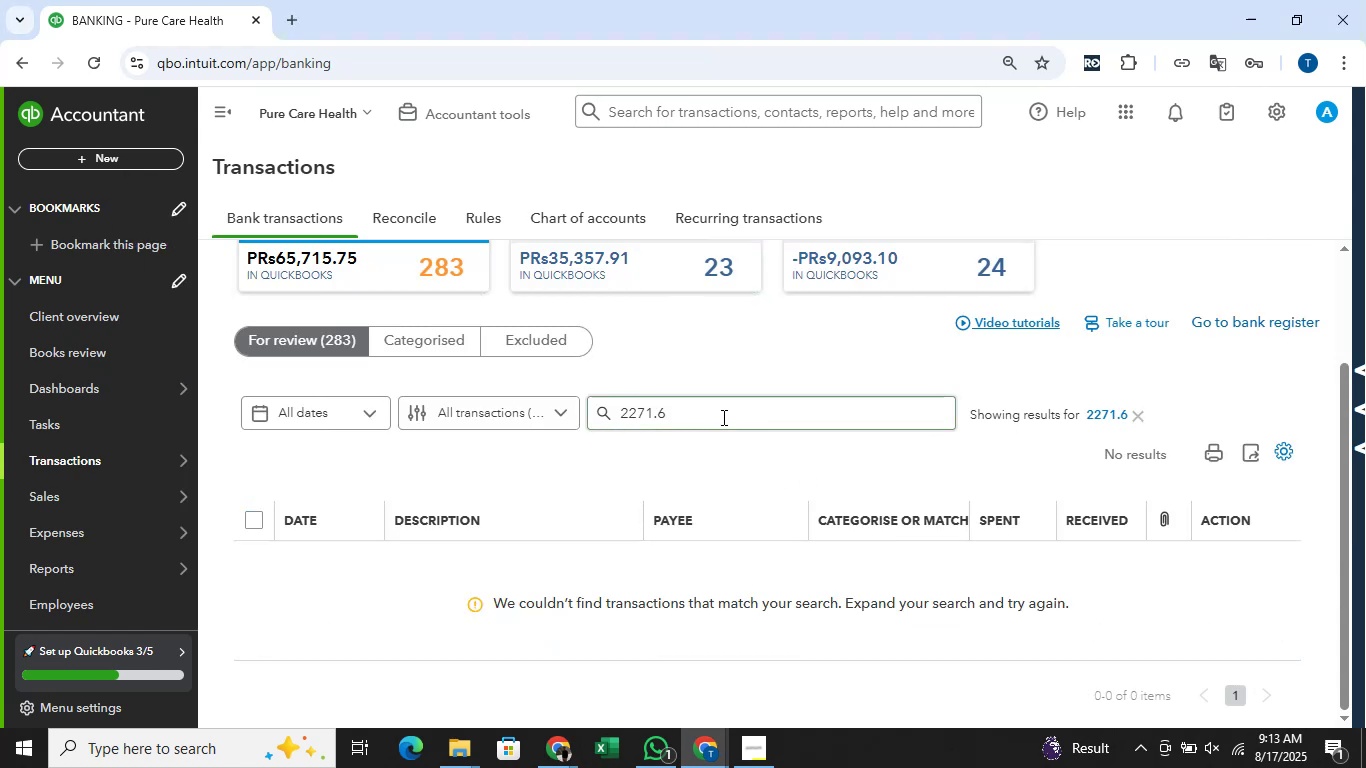 
left_click([722, 417])
 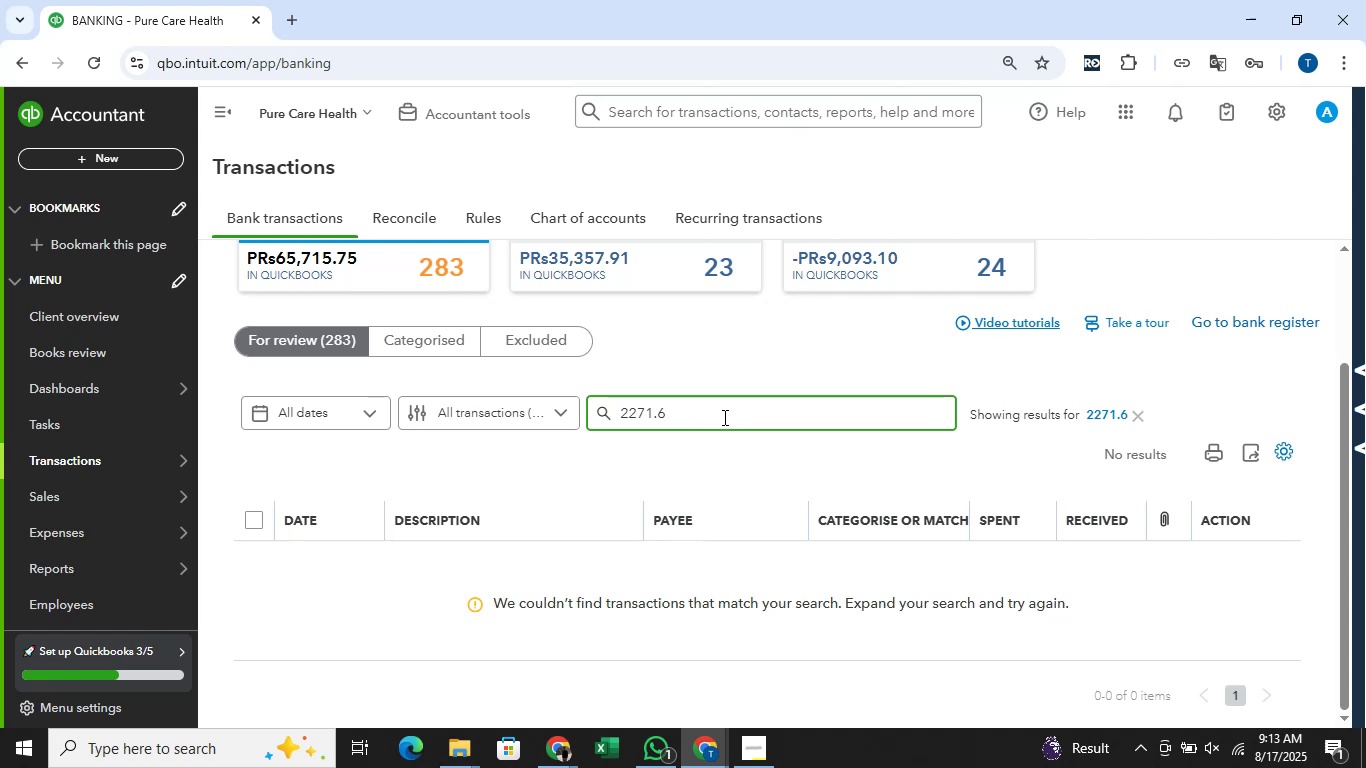 
wait(7.87)
 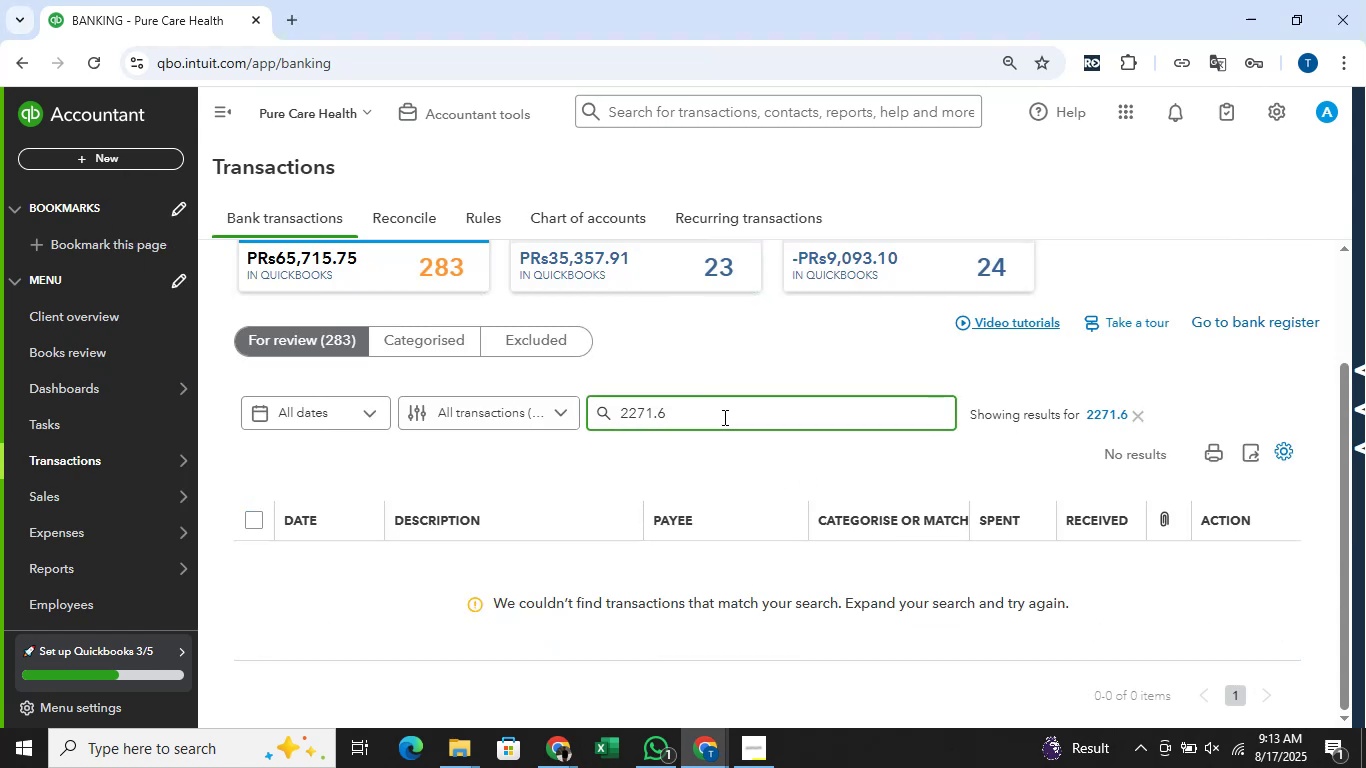 
hold_key(key=Backspace, duration=1.01)
 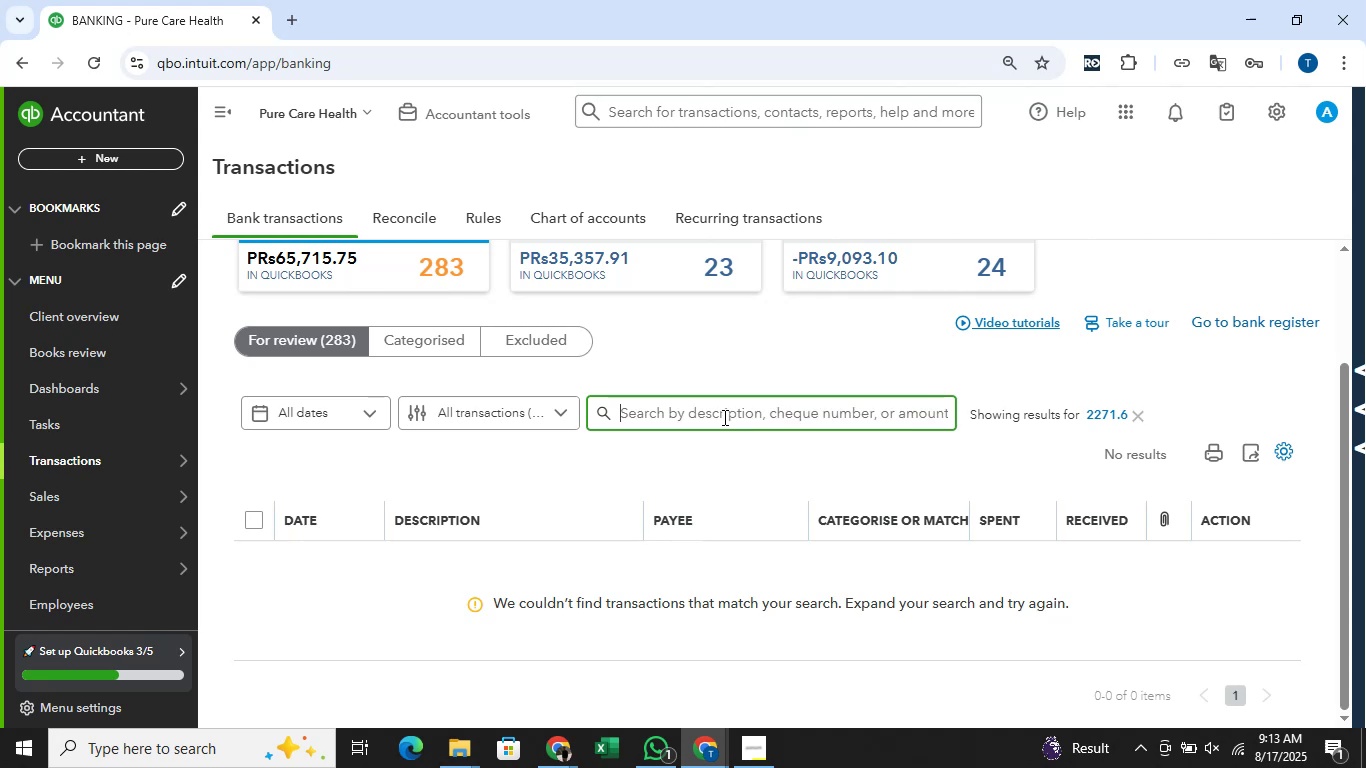 
type(12515)
key(Tab)
key(Tab)
type(.93)
 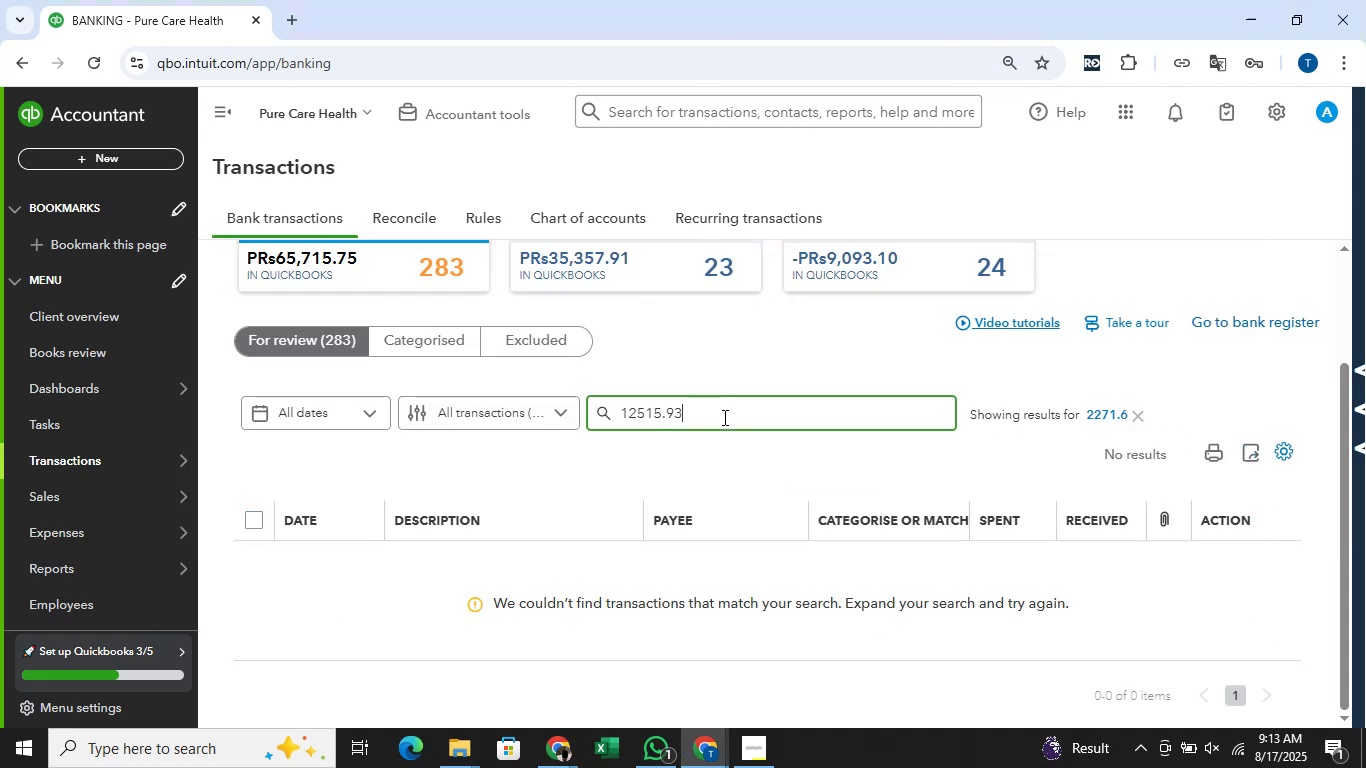 
hold_key(key=AltLeft, duration=0.67)
 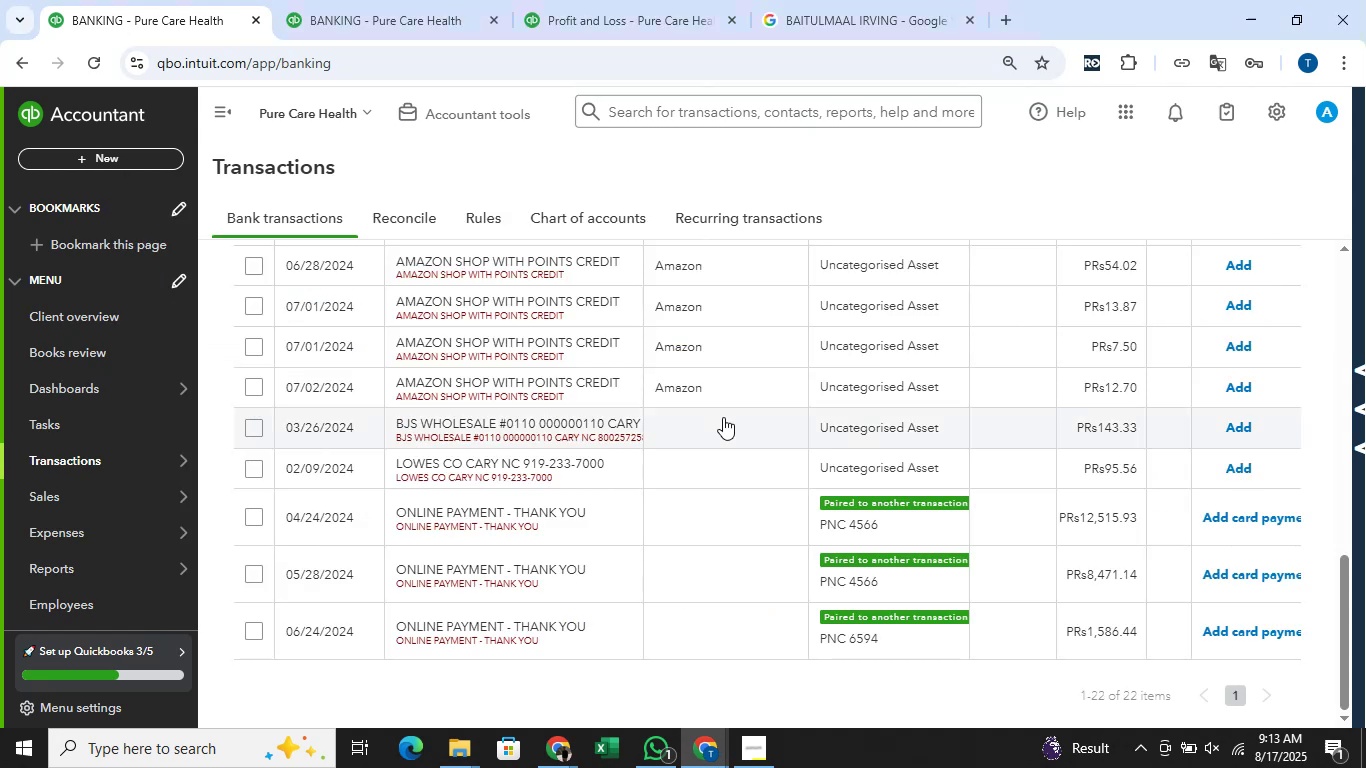 
hold_key(key=AltLeft, duration=0.34)
 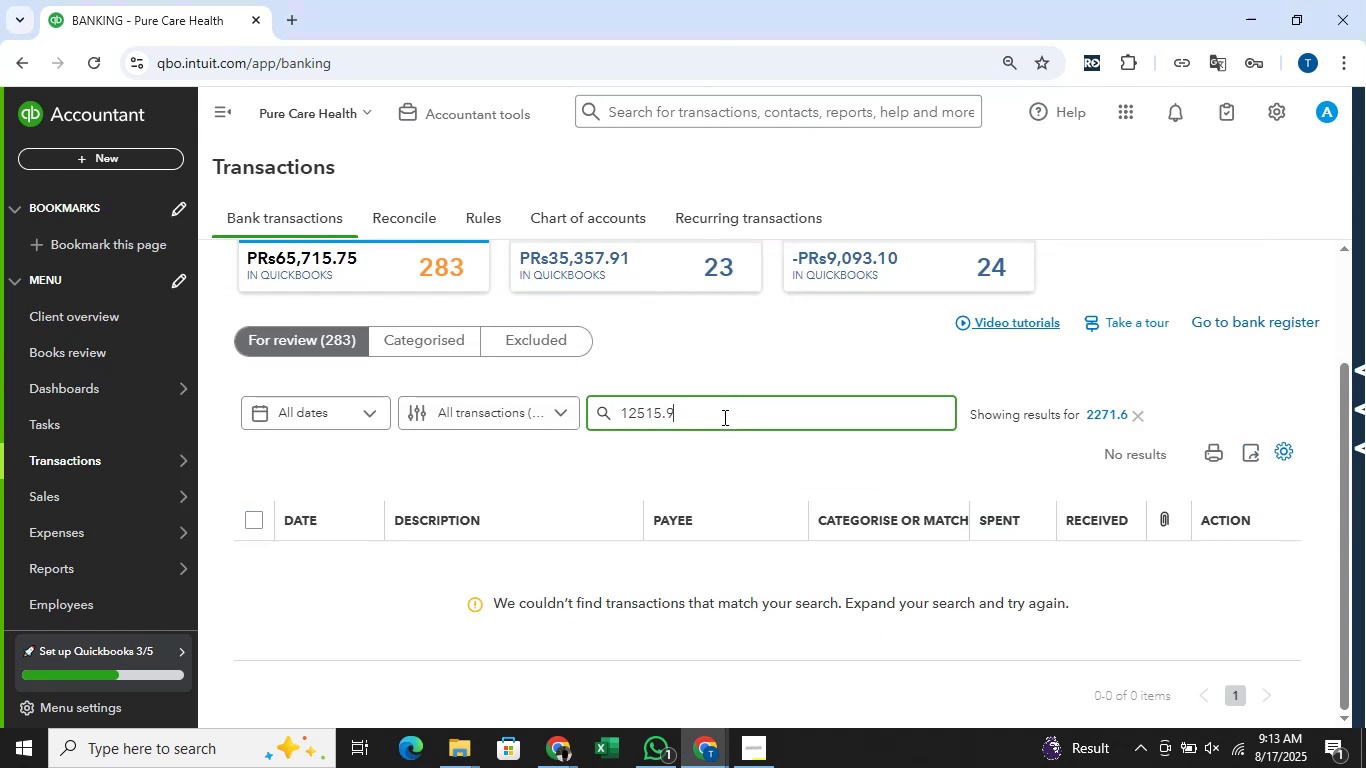 
key(Enter)
 